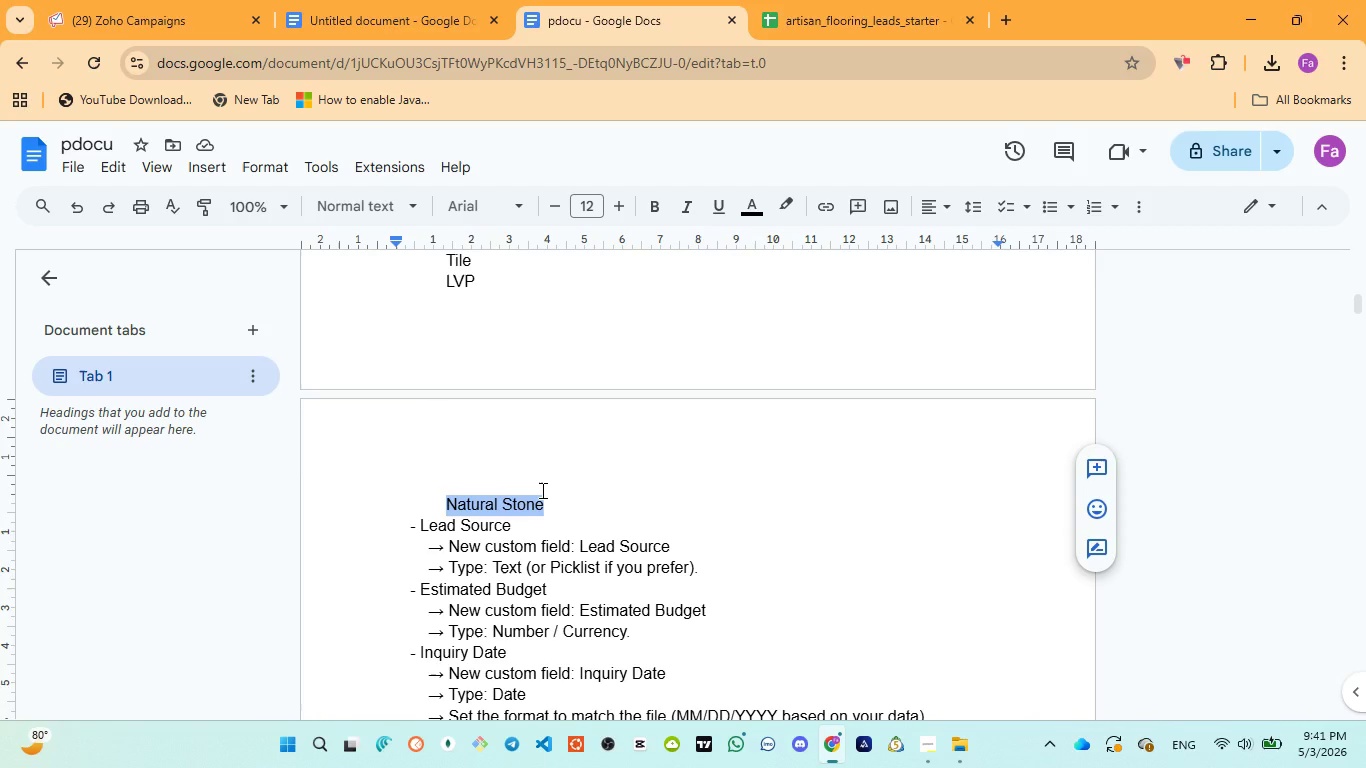 
wait(10.73)
 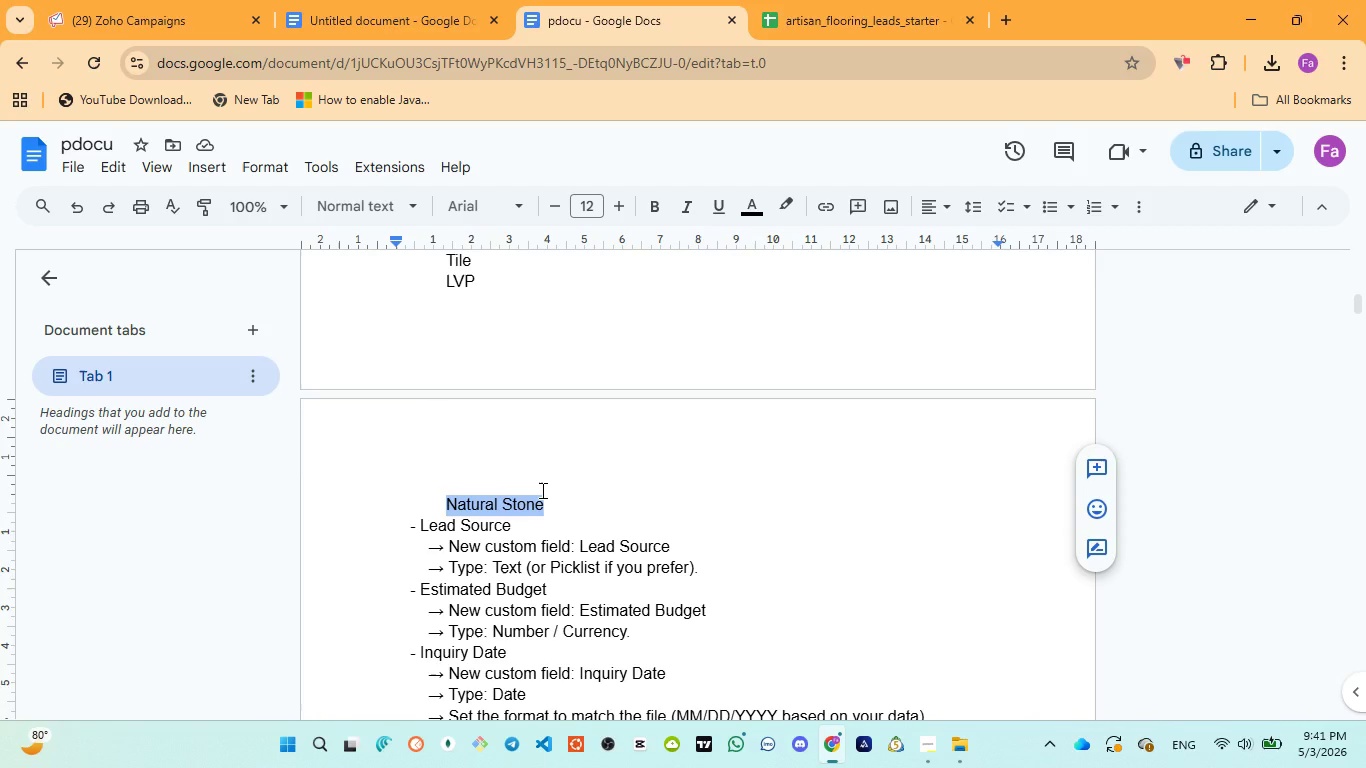 
type(Natural Stone)
 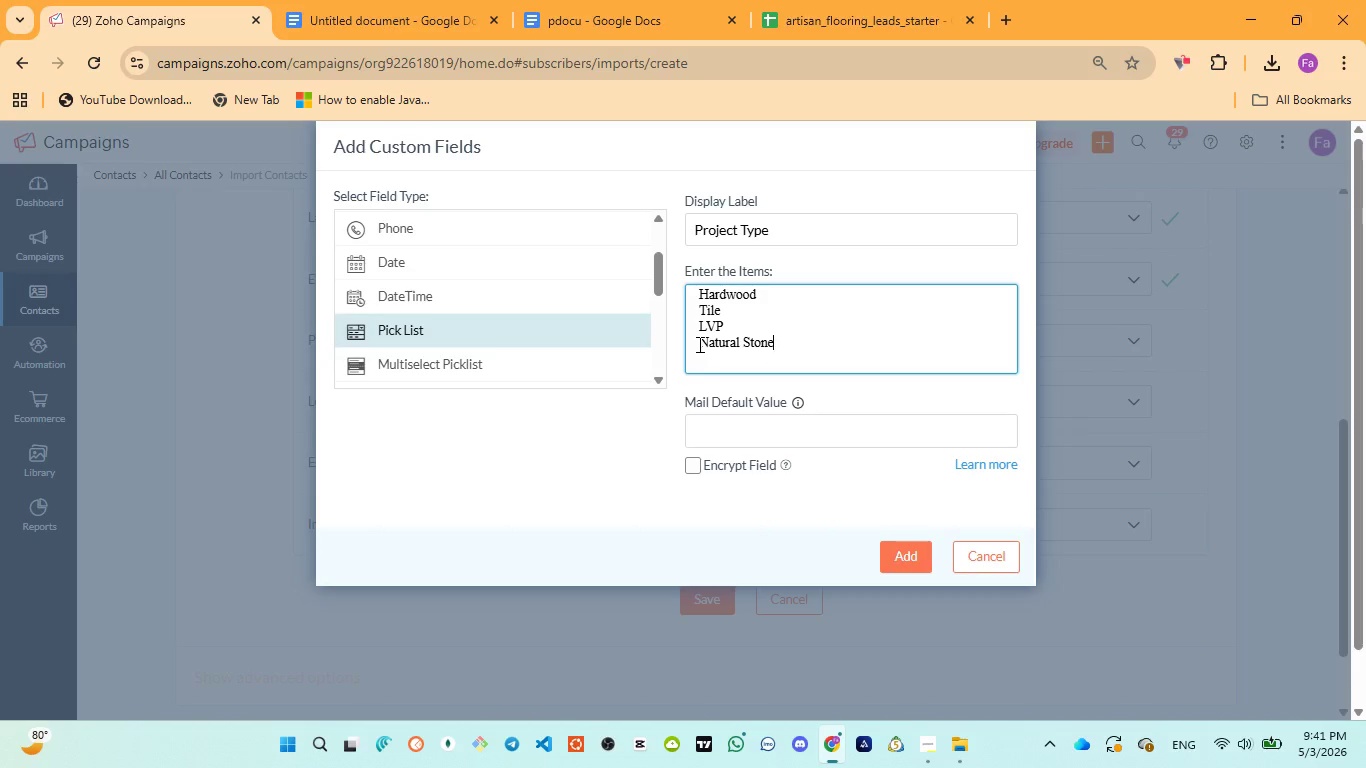 
left_click_drag(start_coordinate=[698, 344], to_coordinate=[781, 341])
 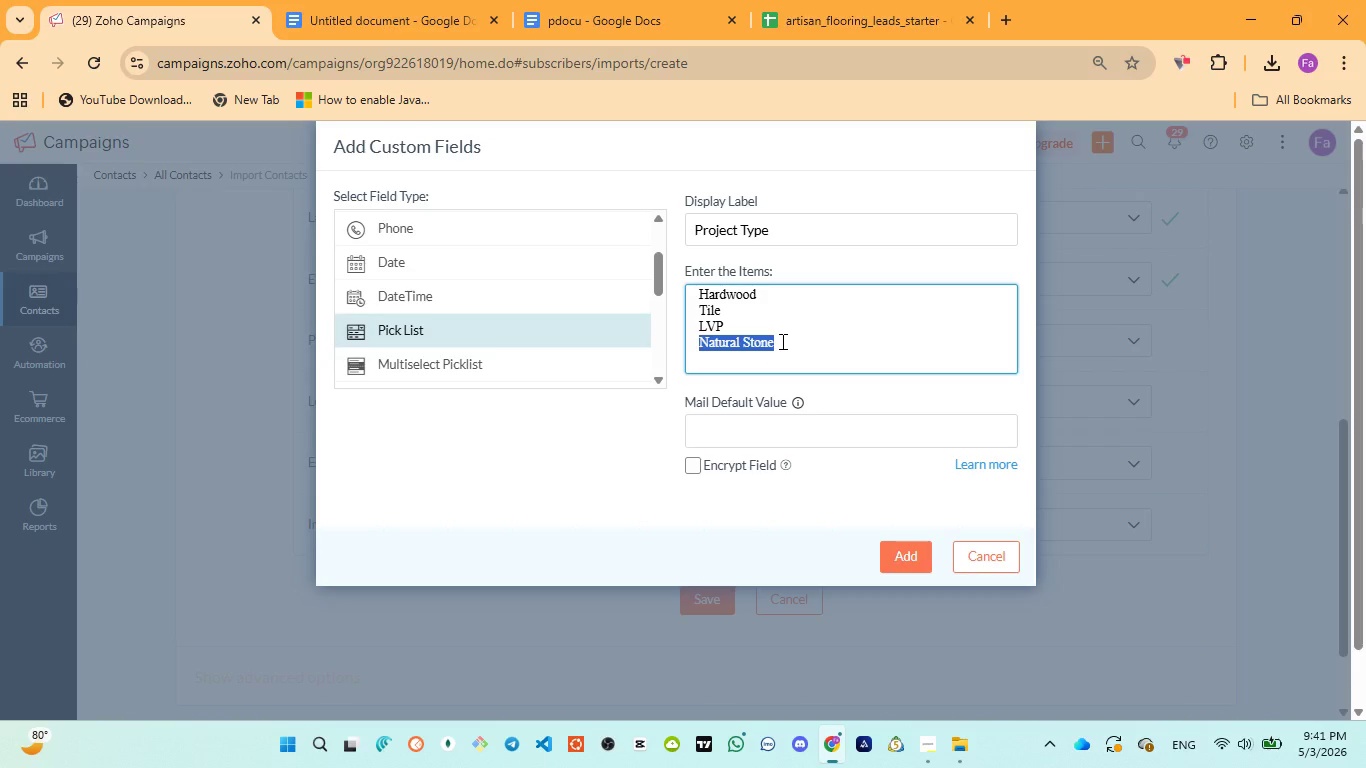 
key(Control+V)
 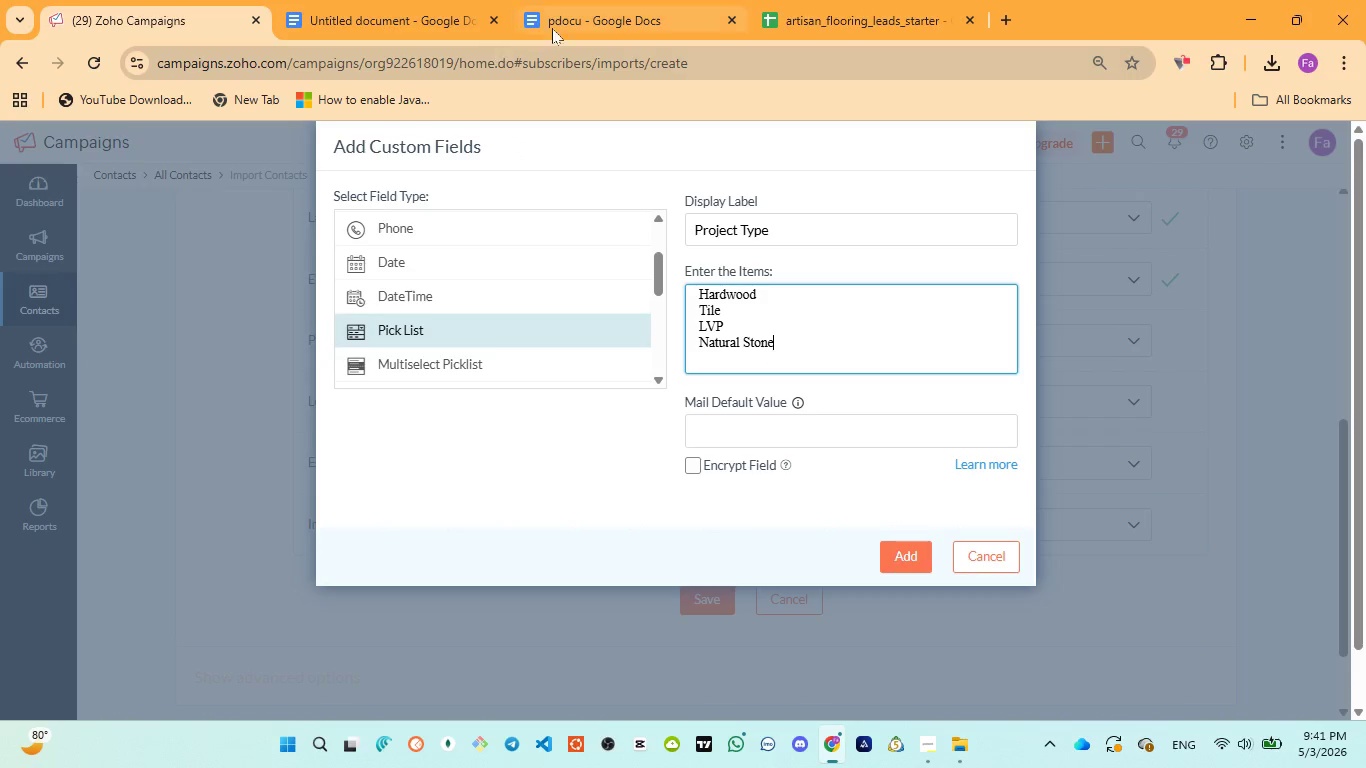 
left_click([569, 10])
 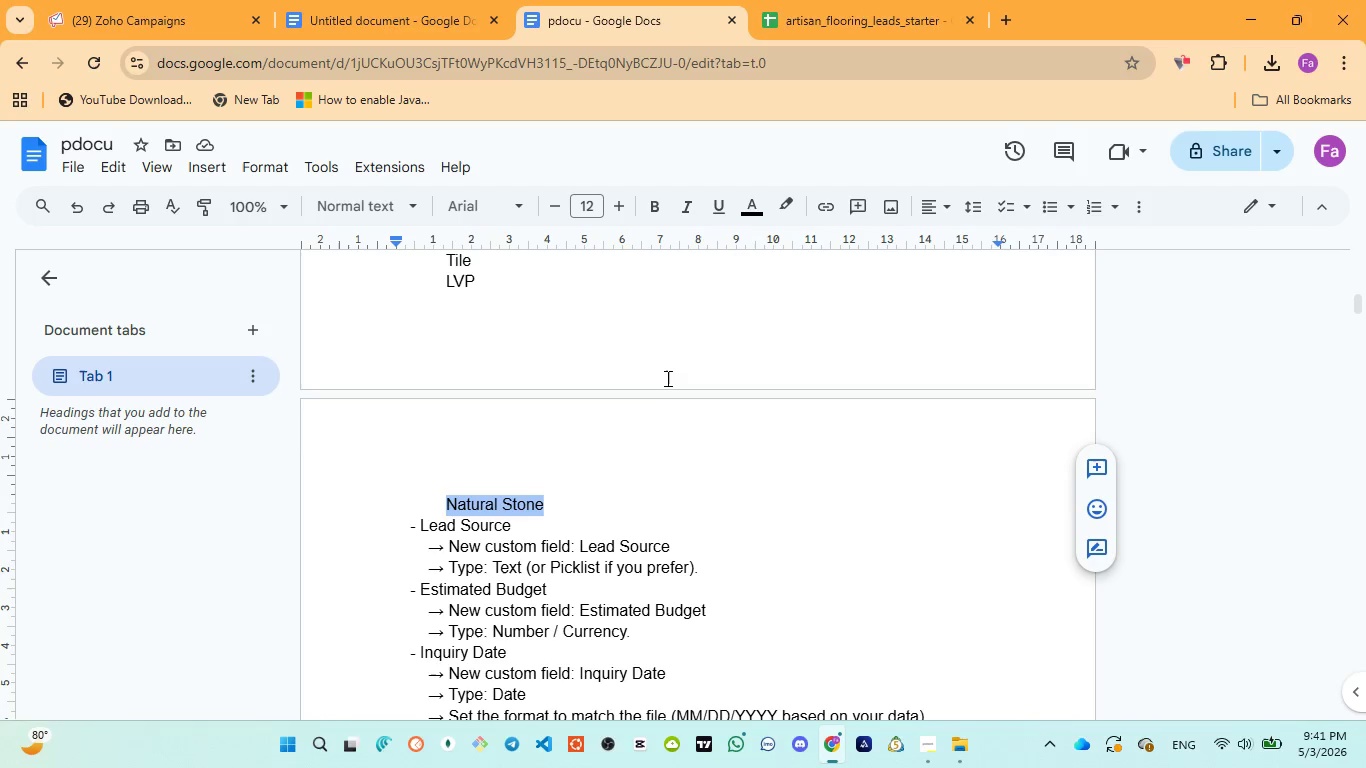 
wait(5.25)
 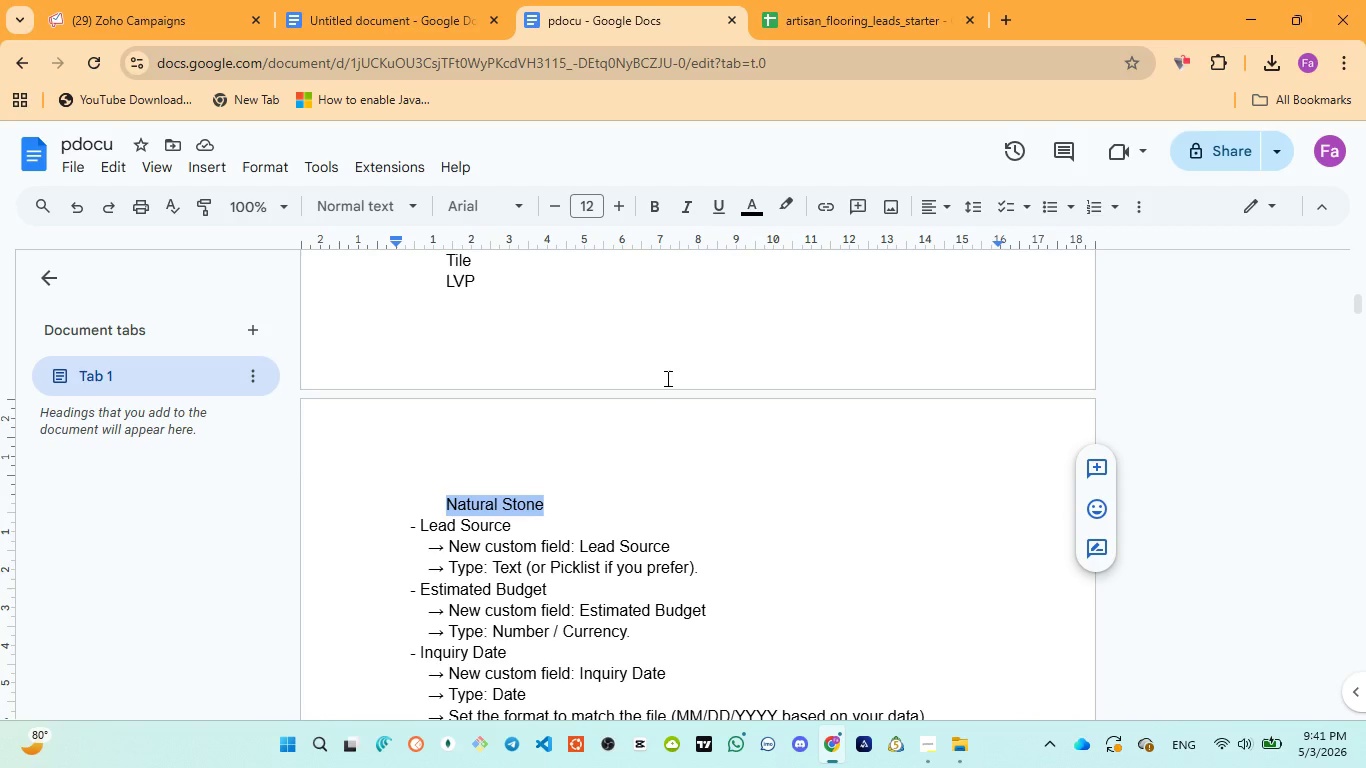 
left_click([186, 36])
 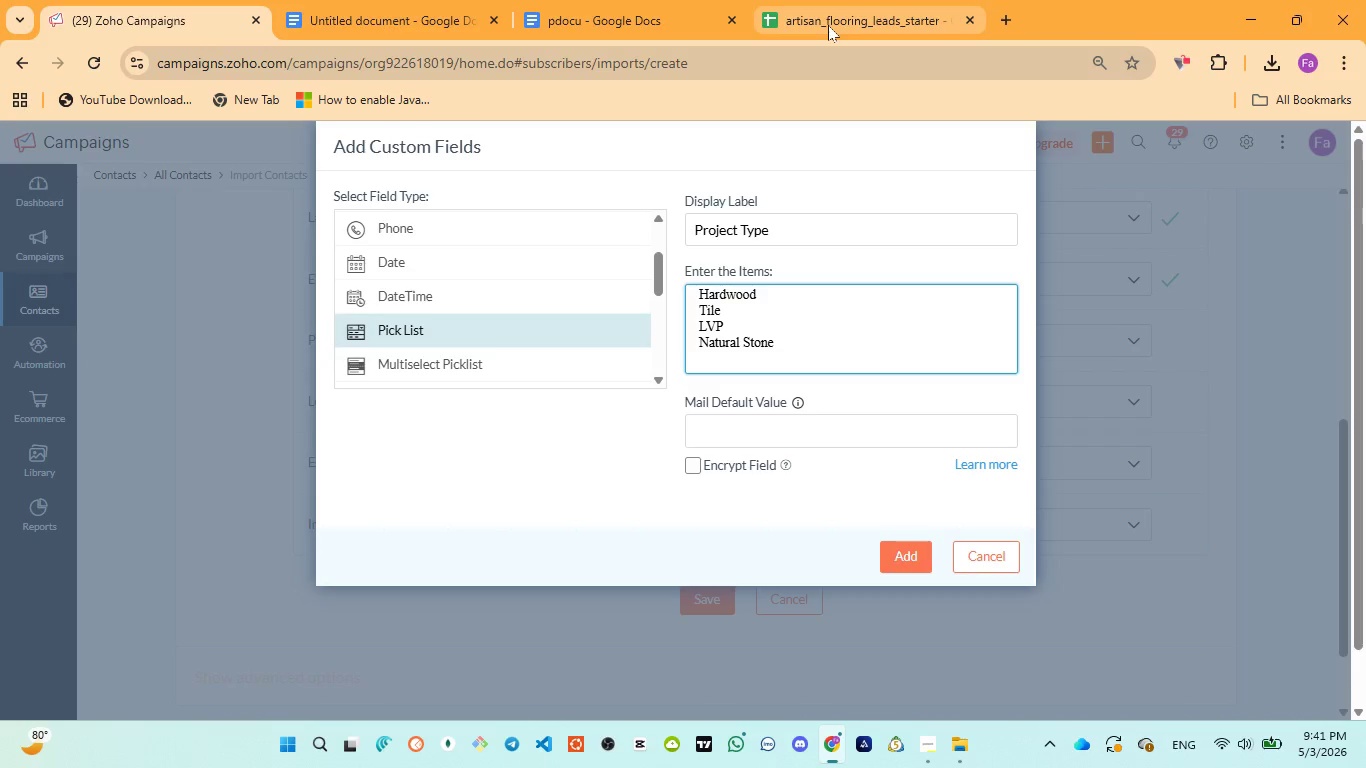 
left_click([828, 25])
 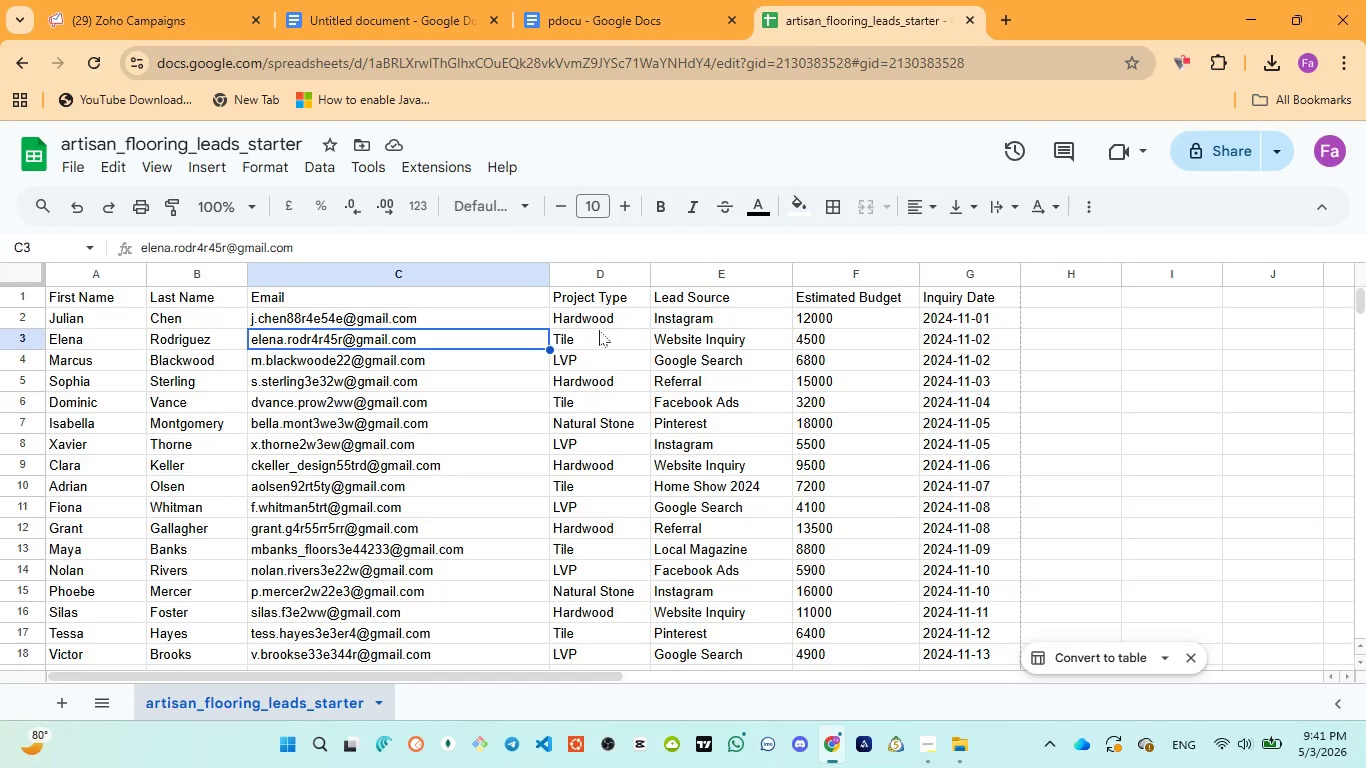 
left_click([591, 324])
 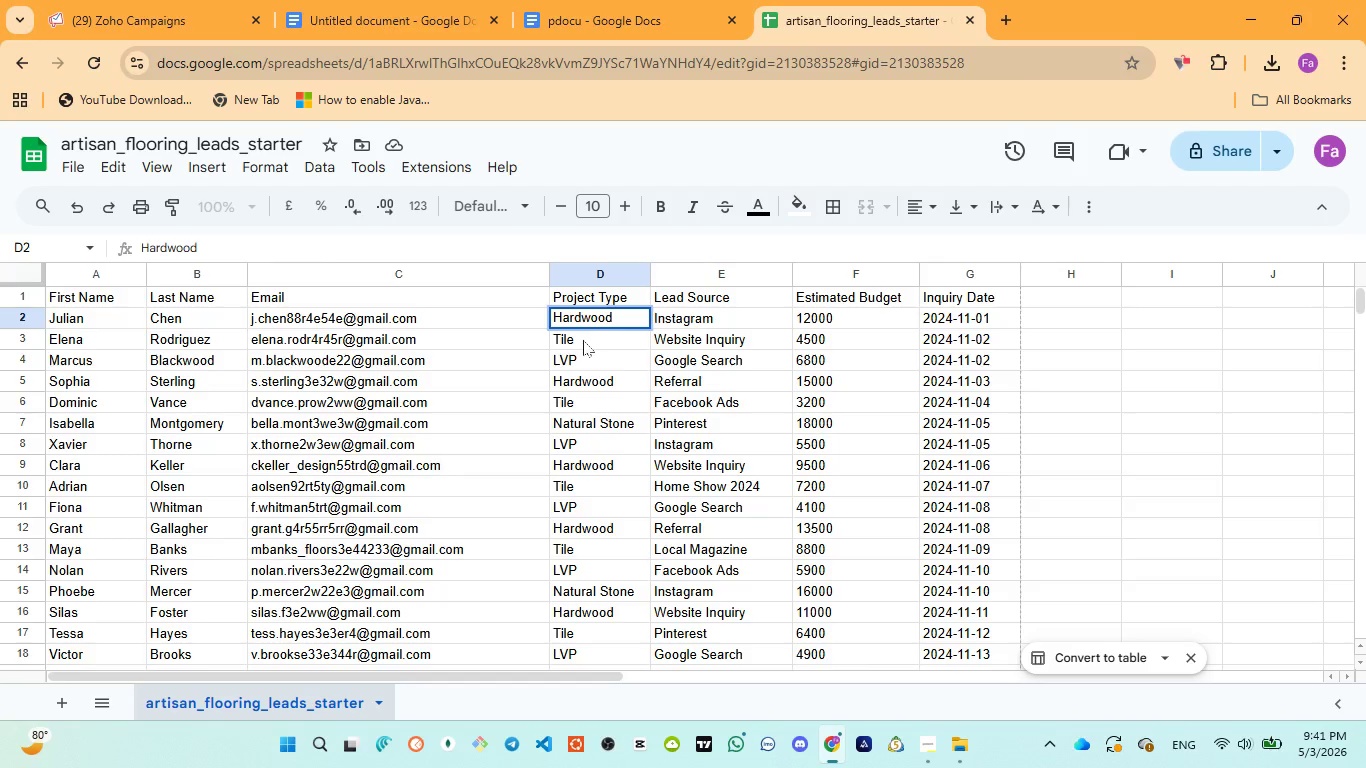 
left_click([583, 340])
 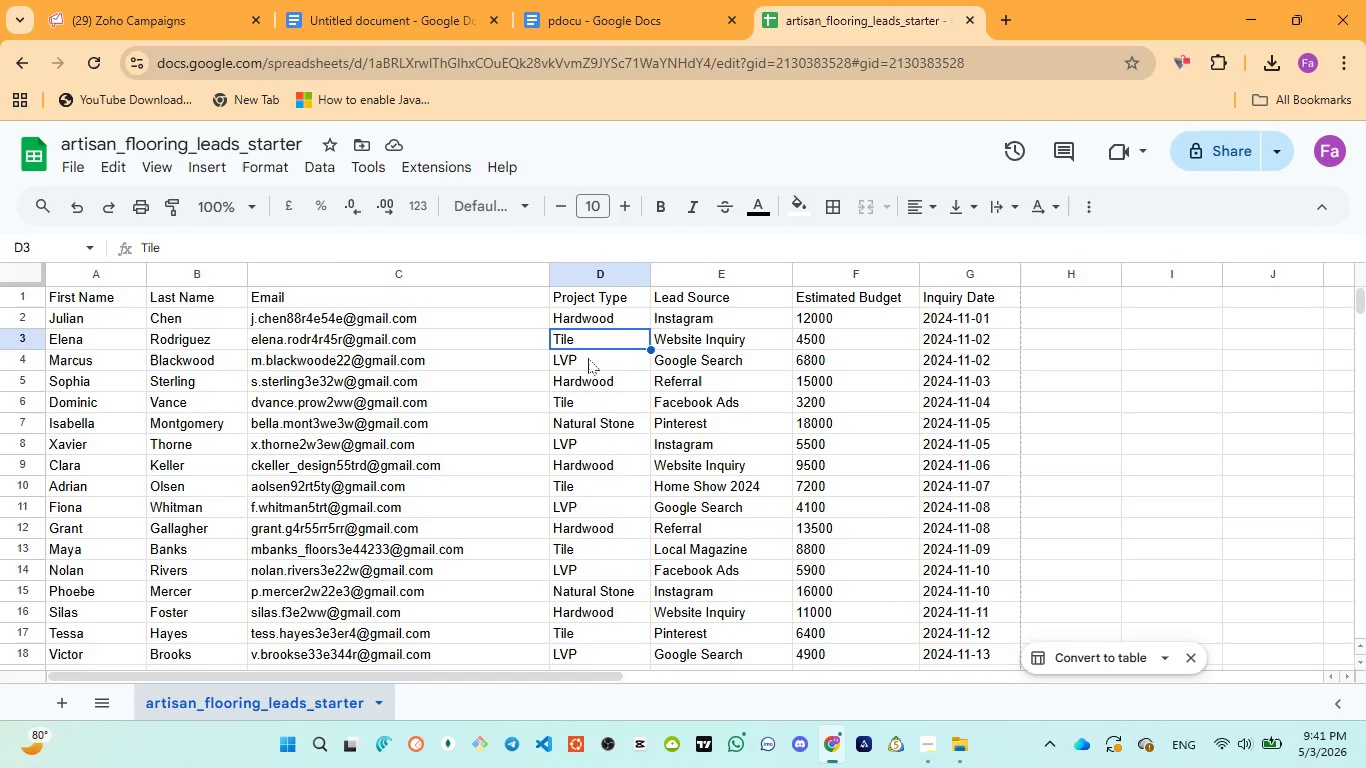 
left_click([589, 360])
 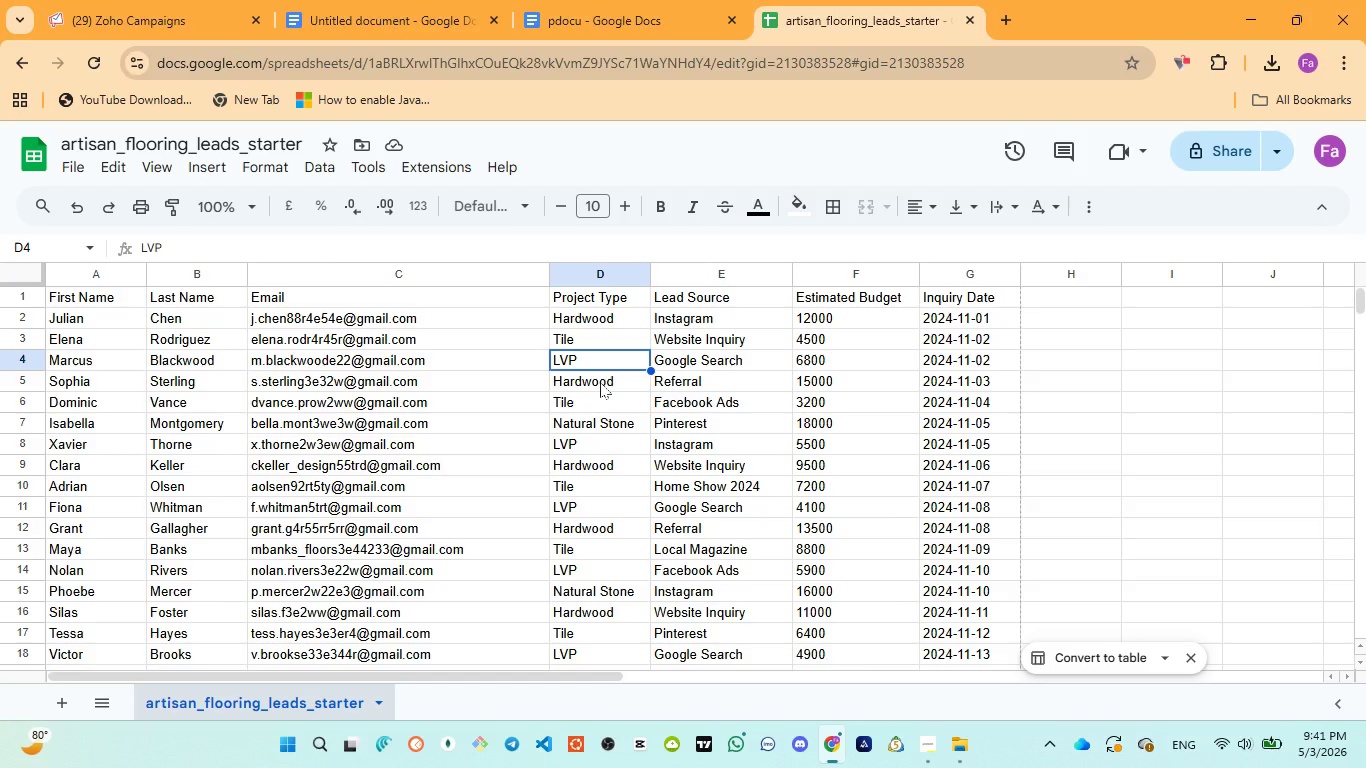 
left_click([600, 382])
 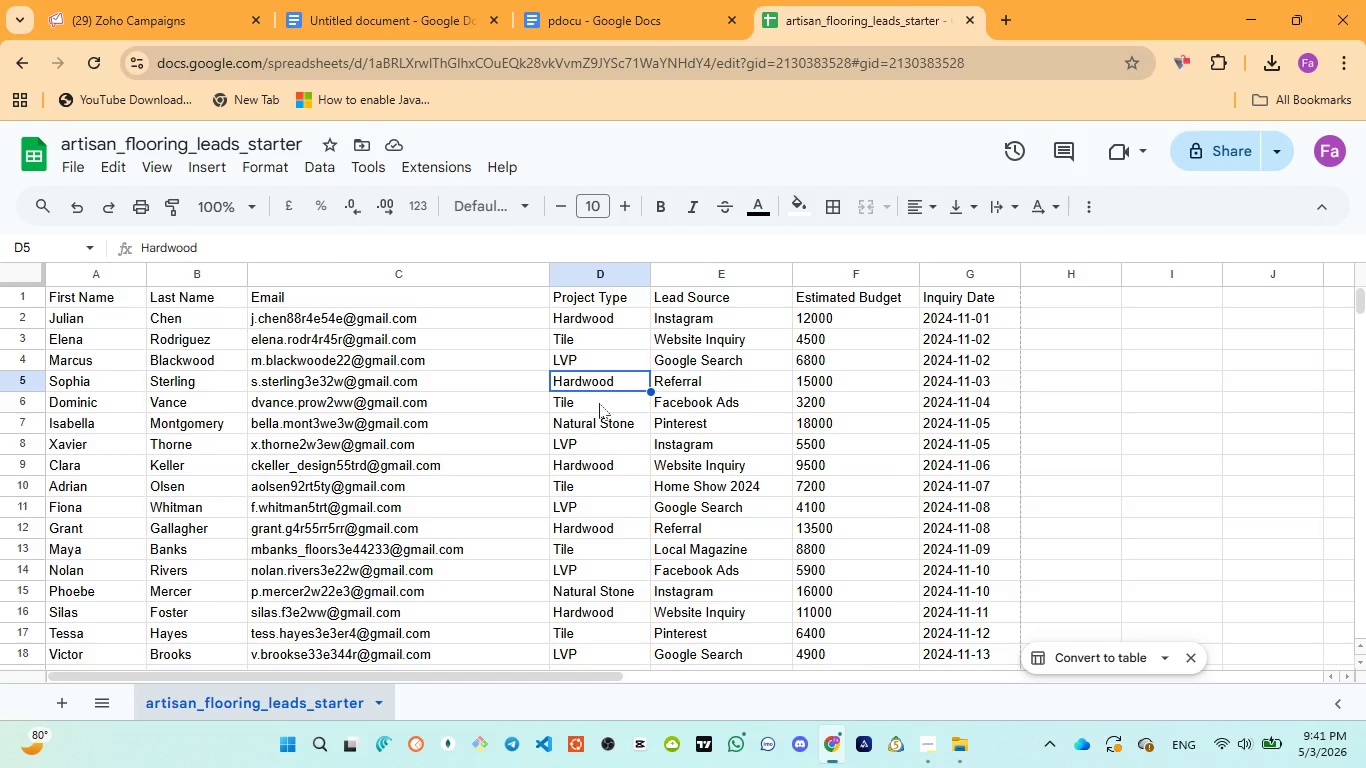 
left_click([599, 403])
 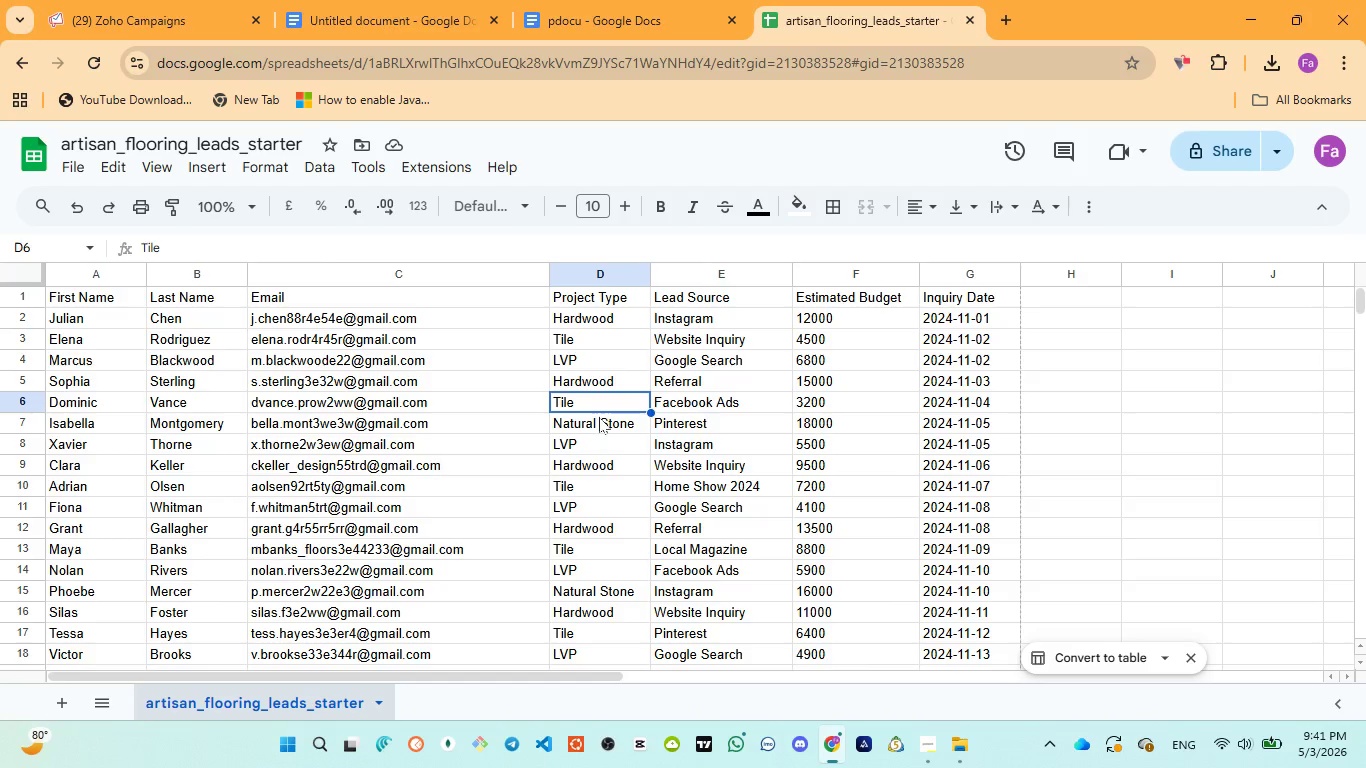 
left_click([599, 419])
 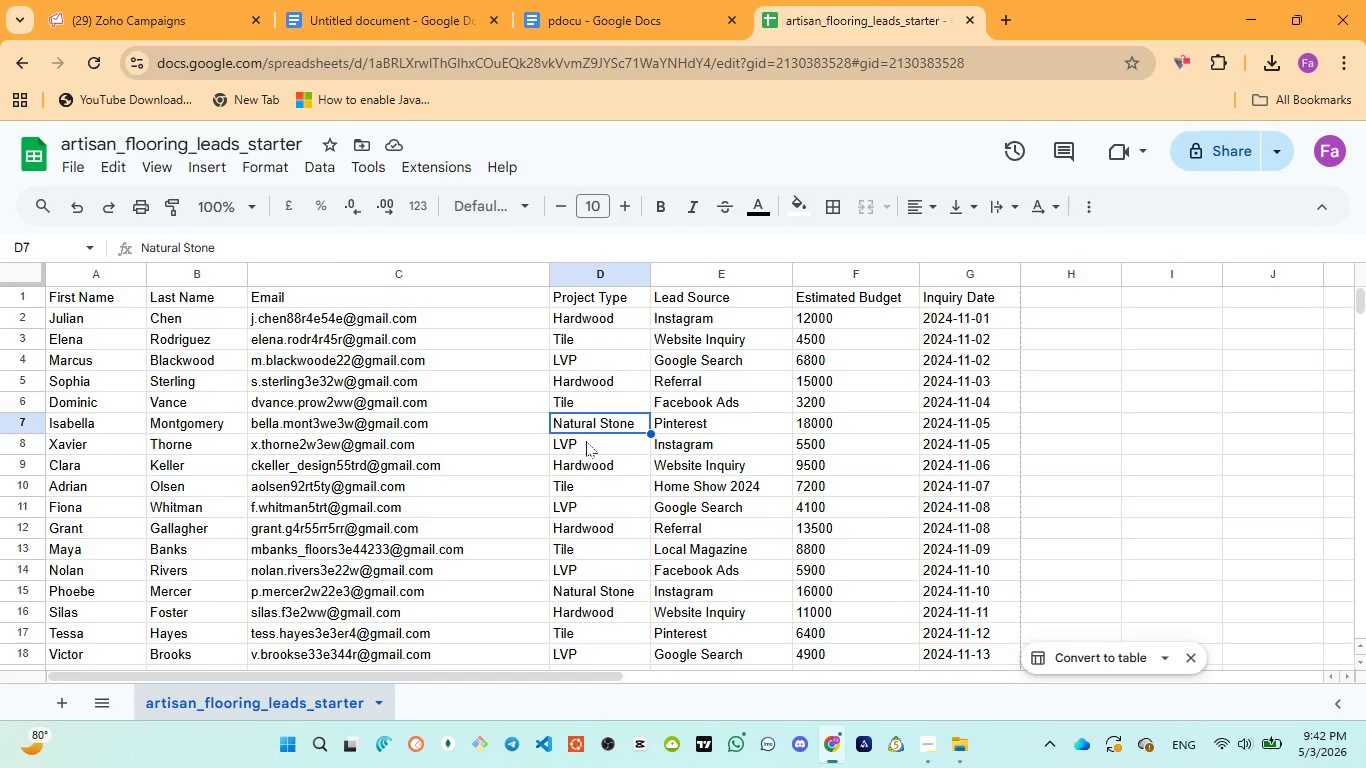 
left_click([586, 441])
 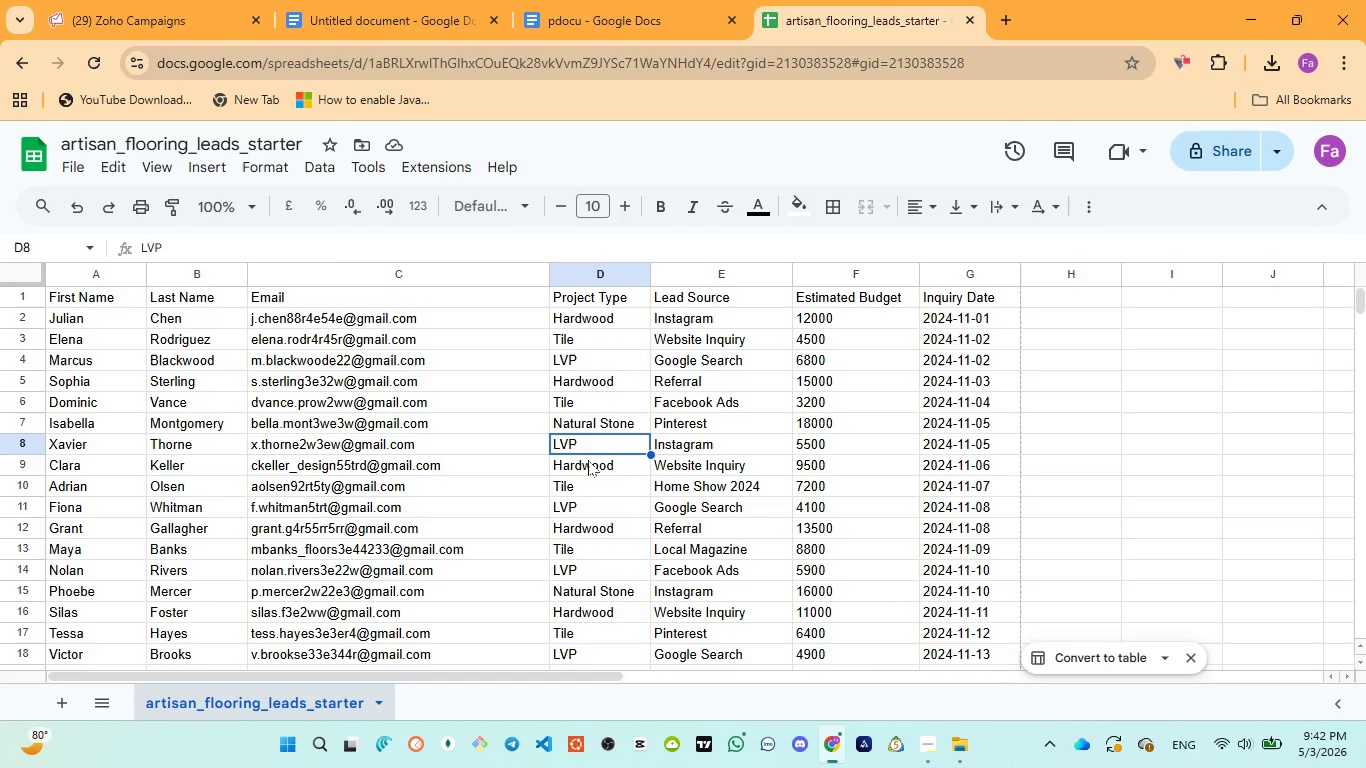 
left_click([588, 460])
 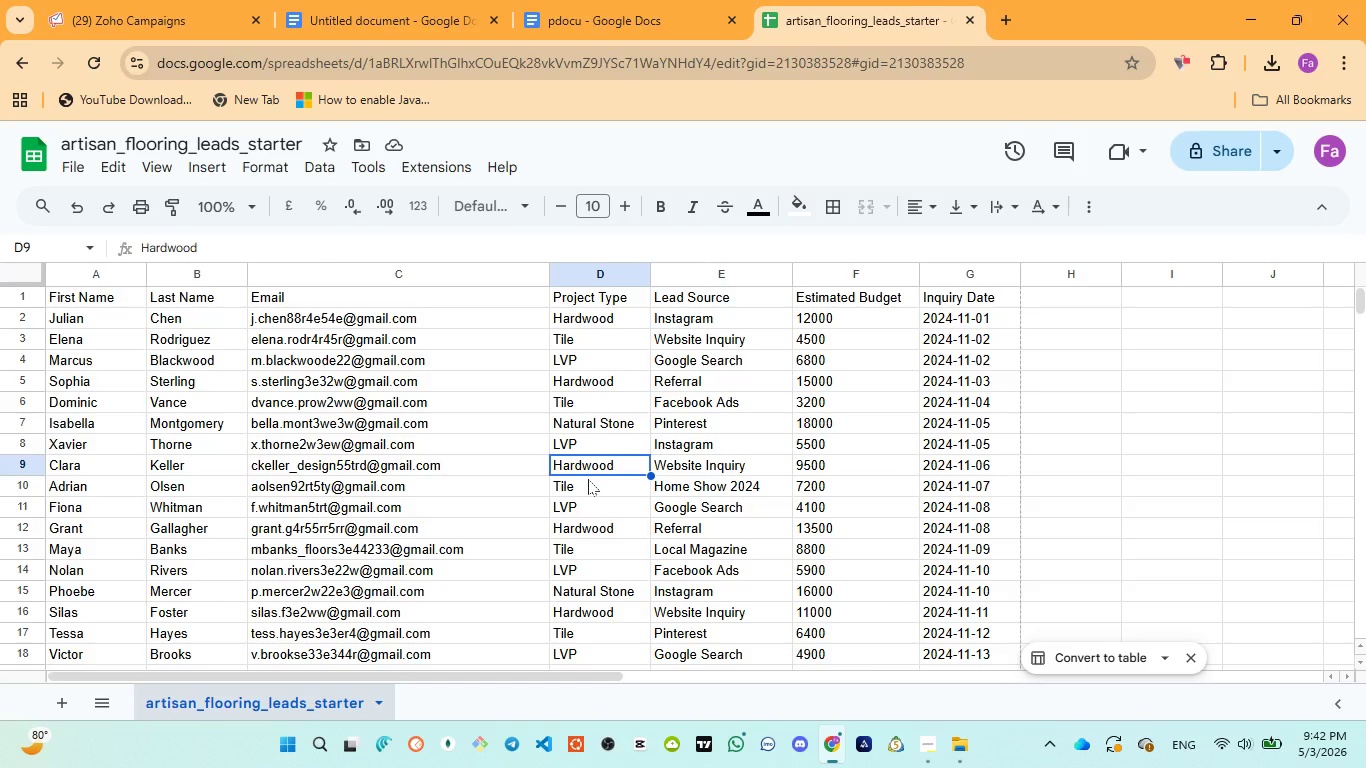 
left_click([588, 479])
 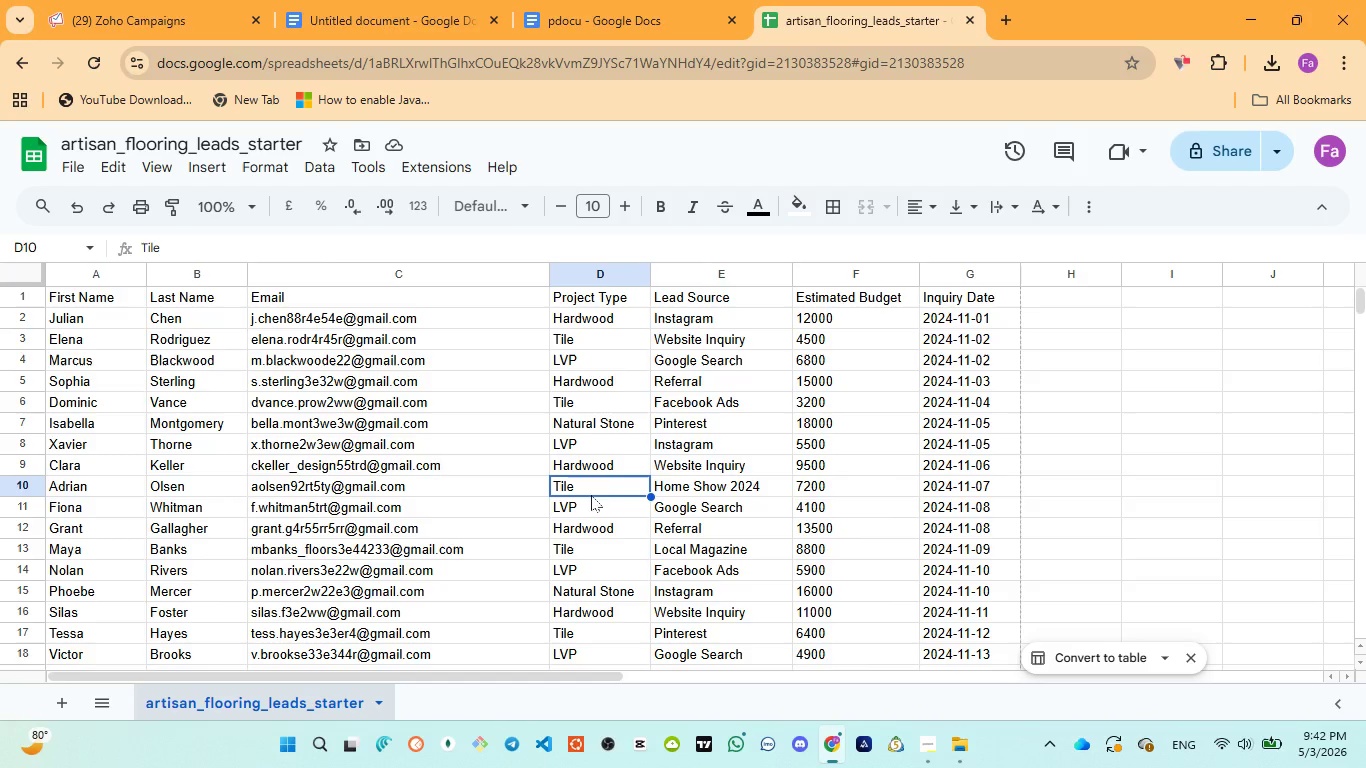 
left_click([591, 496])
 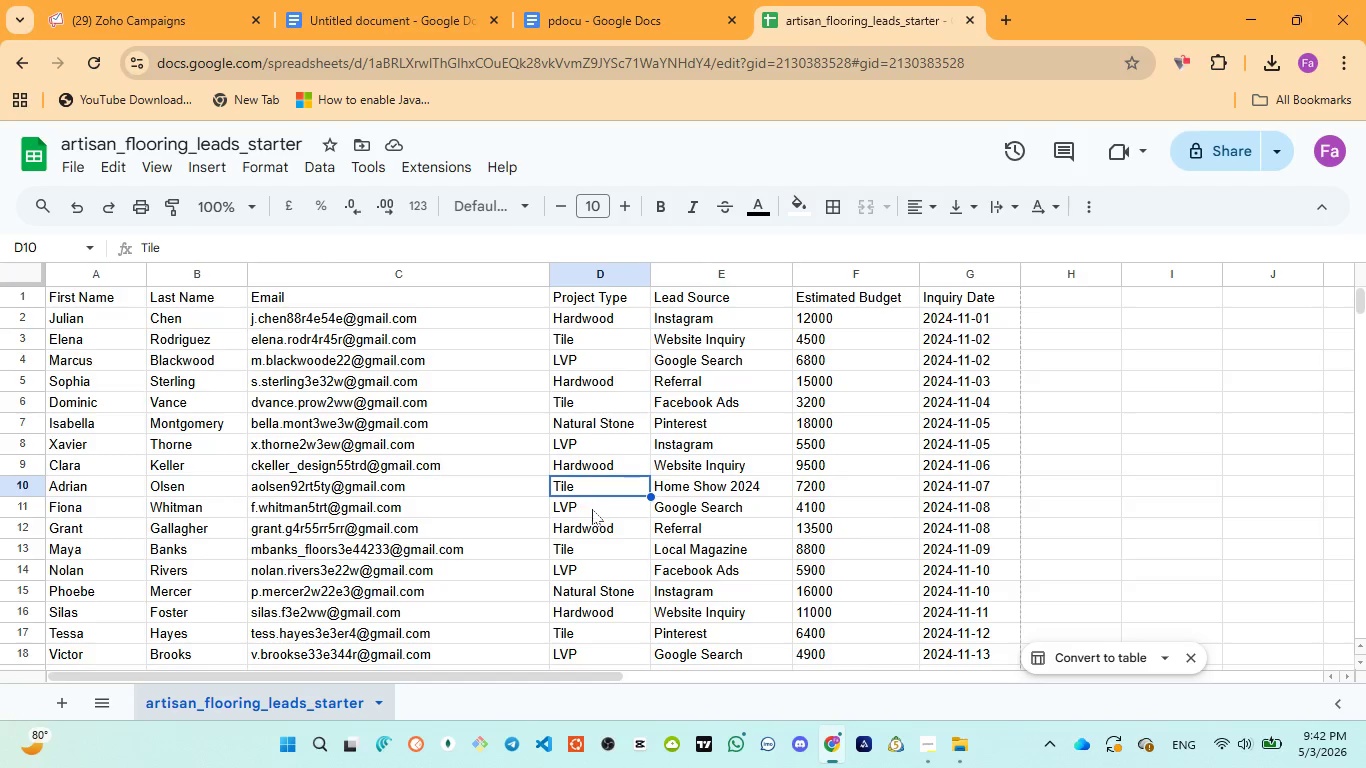 
left_click([592, 510])
 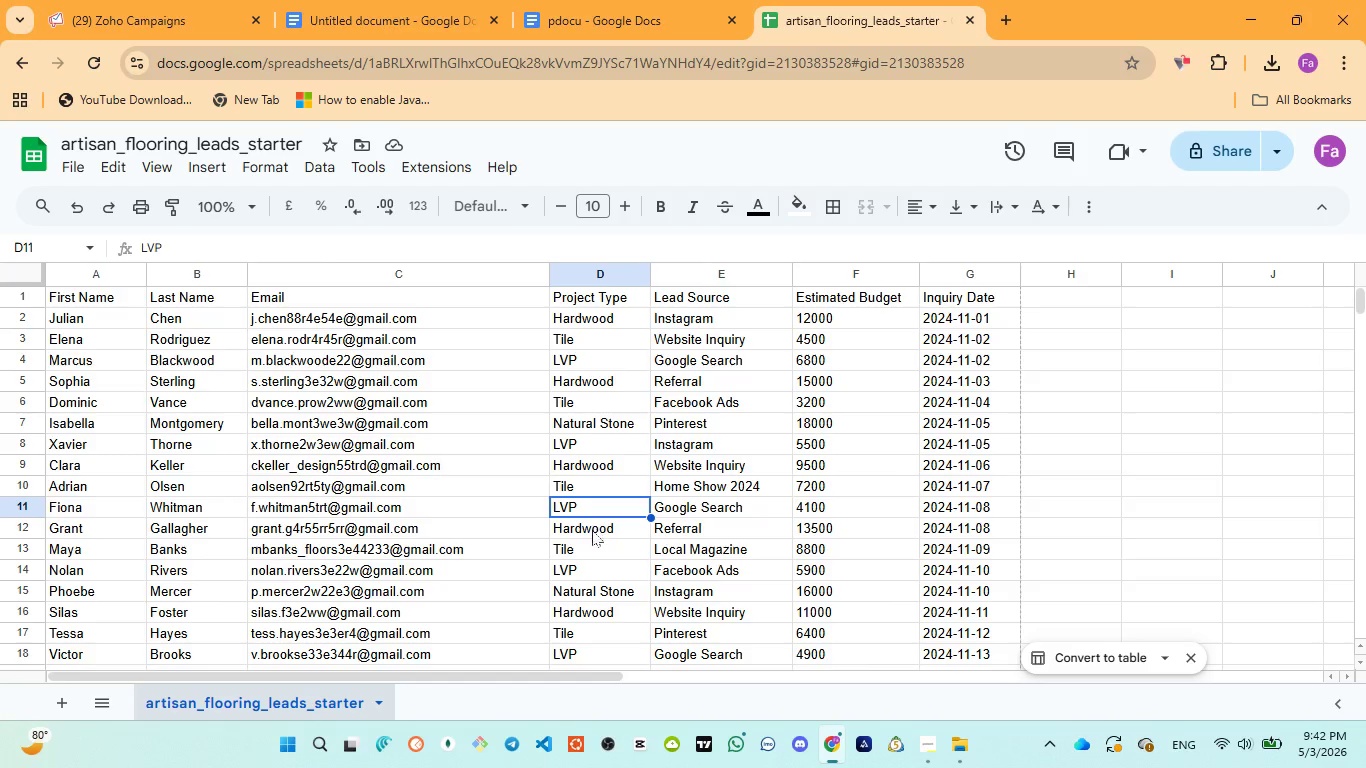 
left_click([592, 530])
 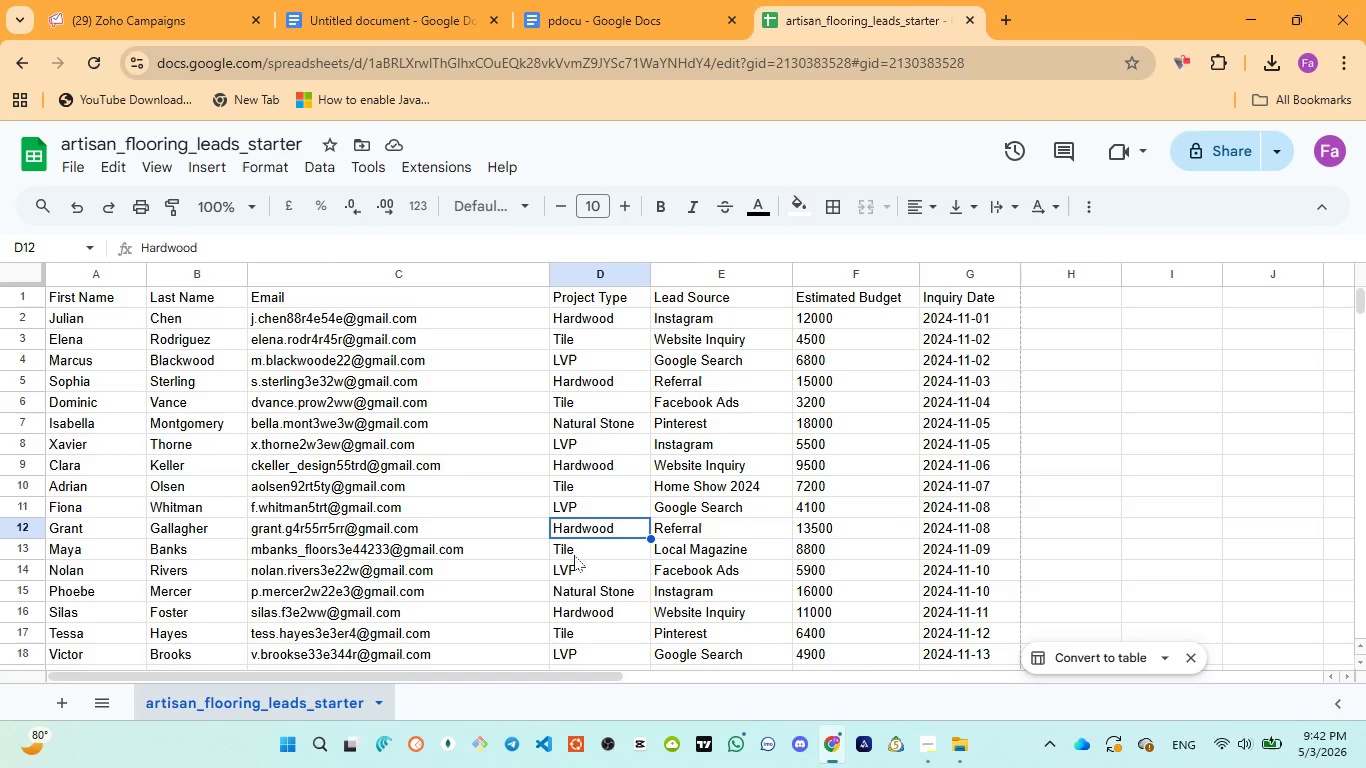 
left_click([574, 554])
 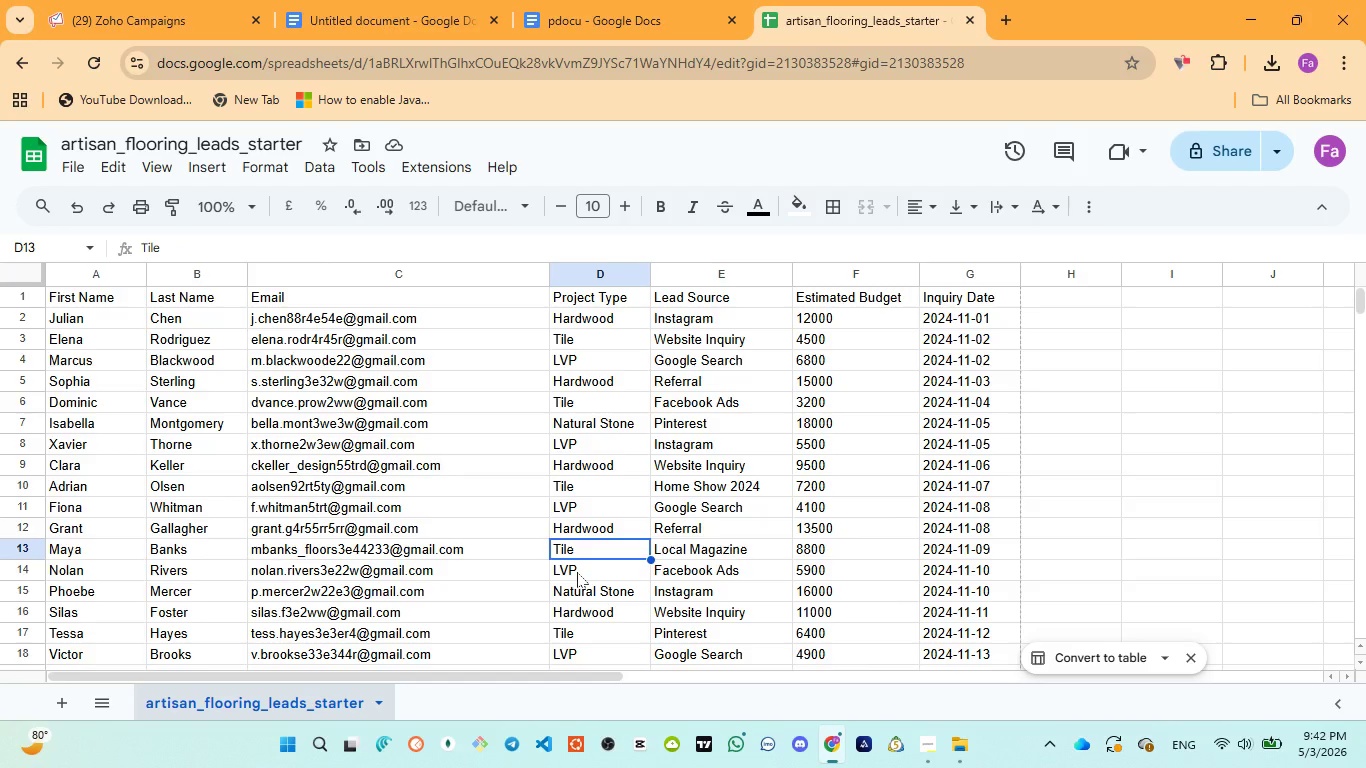 
left_click([577, 572])
 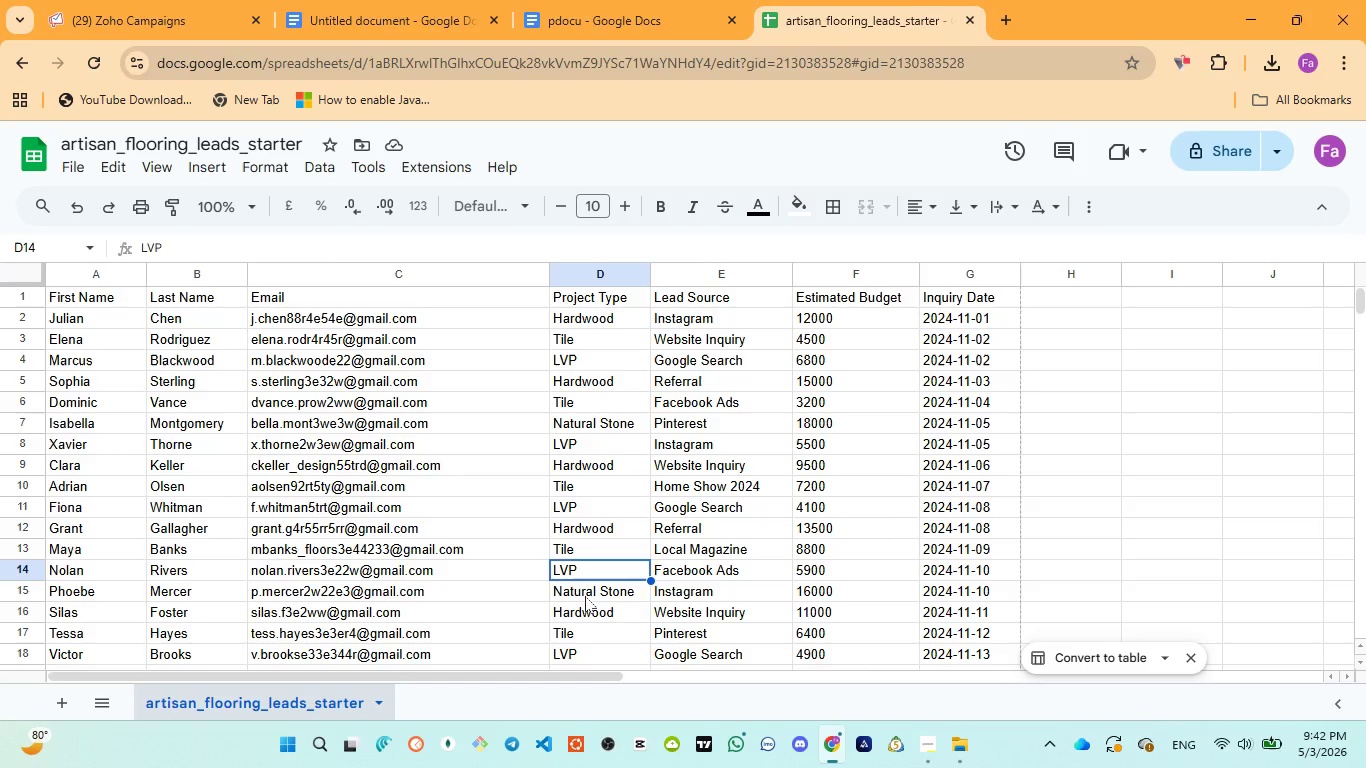 
left_click([585, 596])
 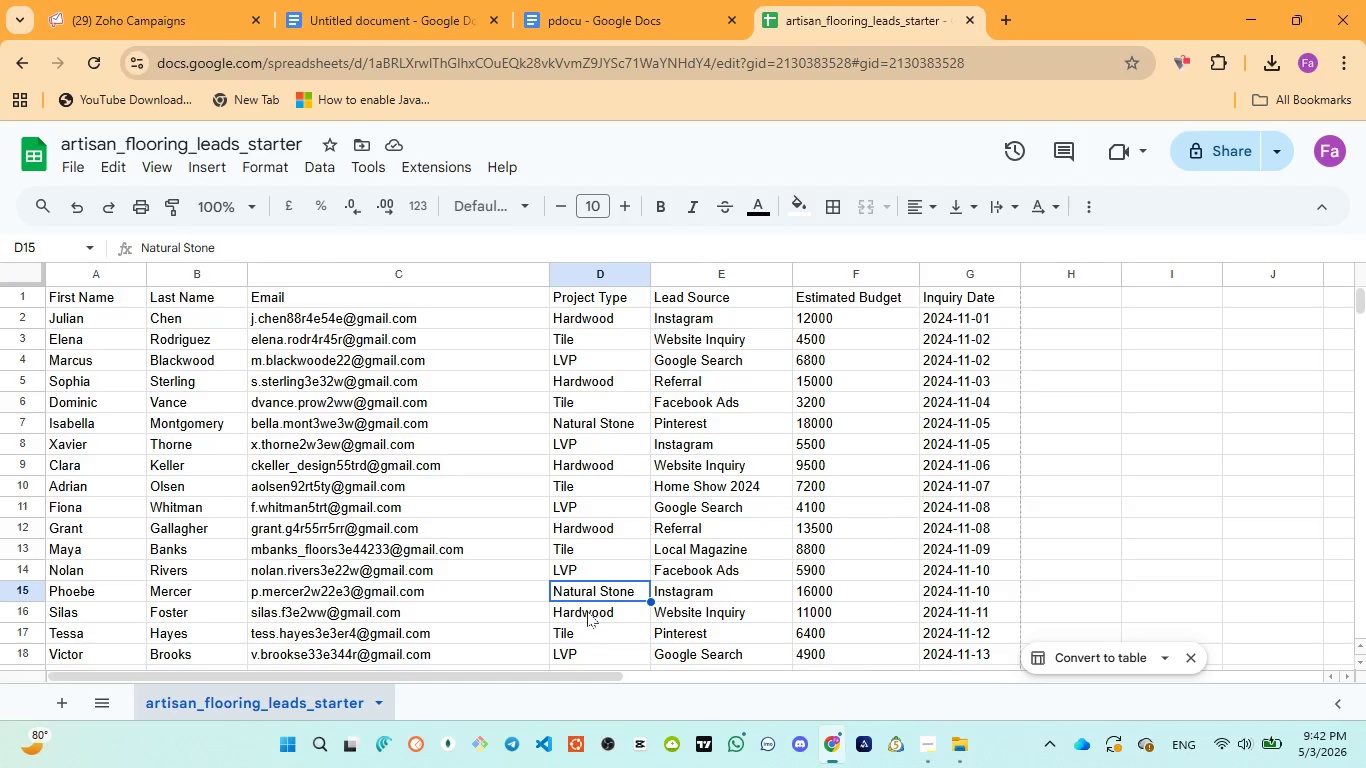 
left_click([588, 611])
 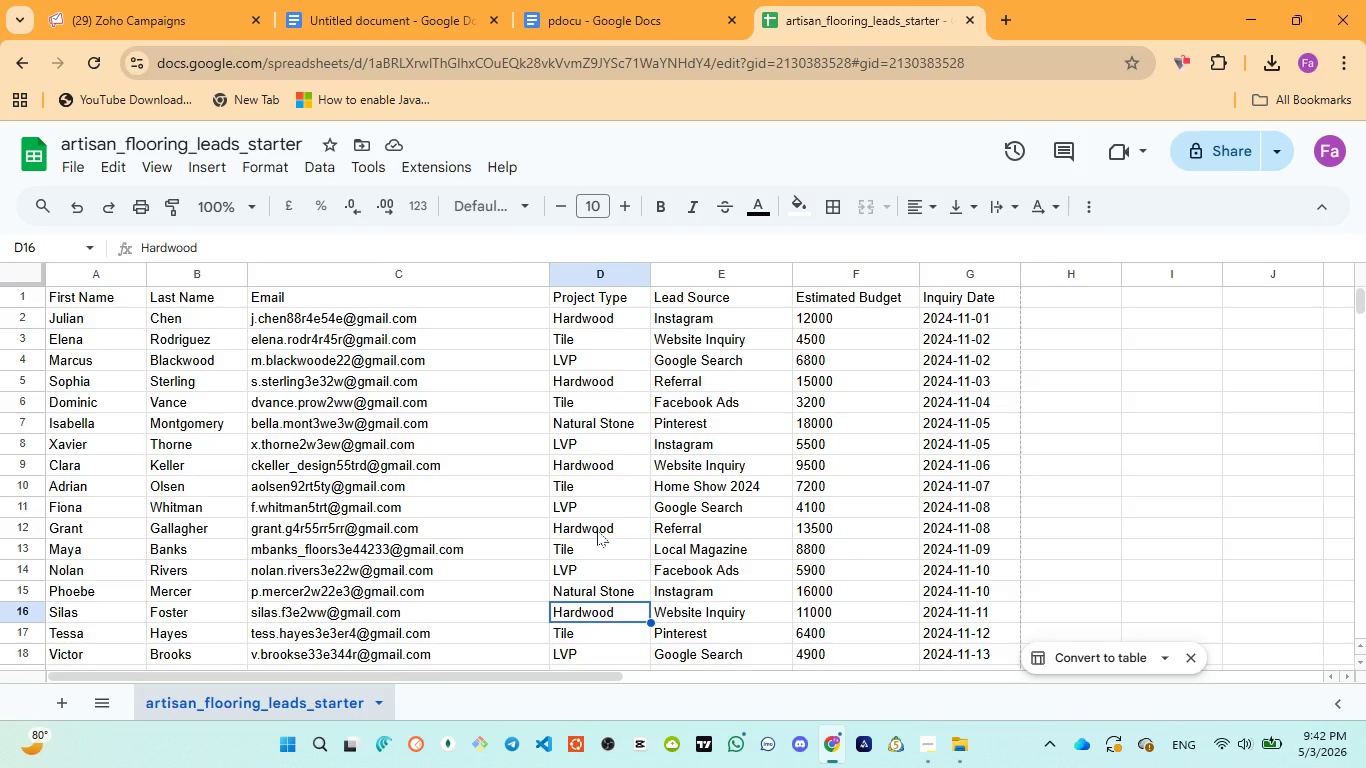 
scroll: coordinate [597, 530], scroll_direction: down, amount: 1.0
 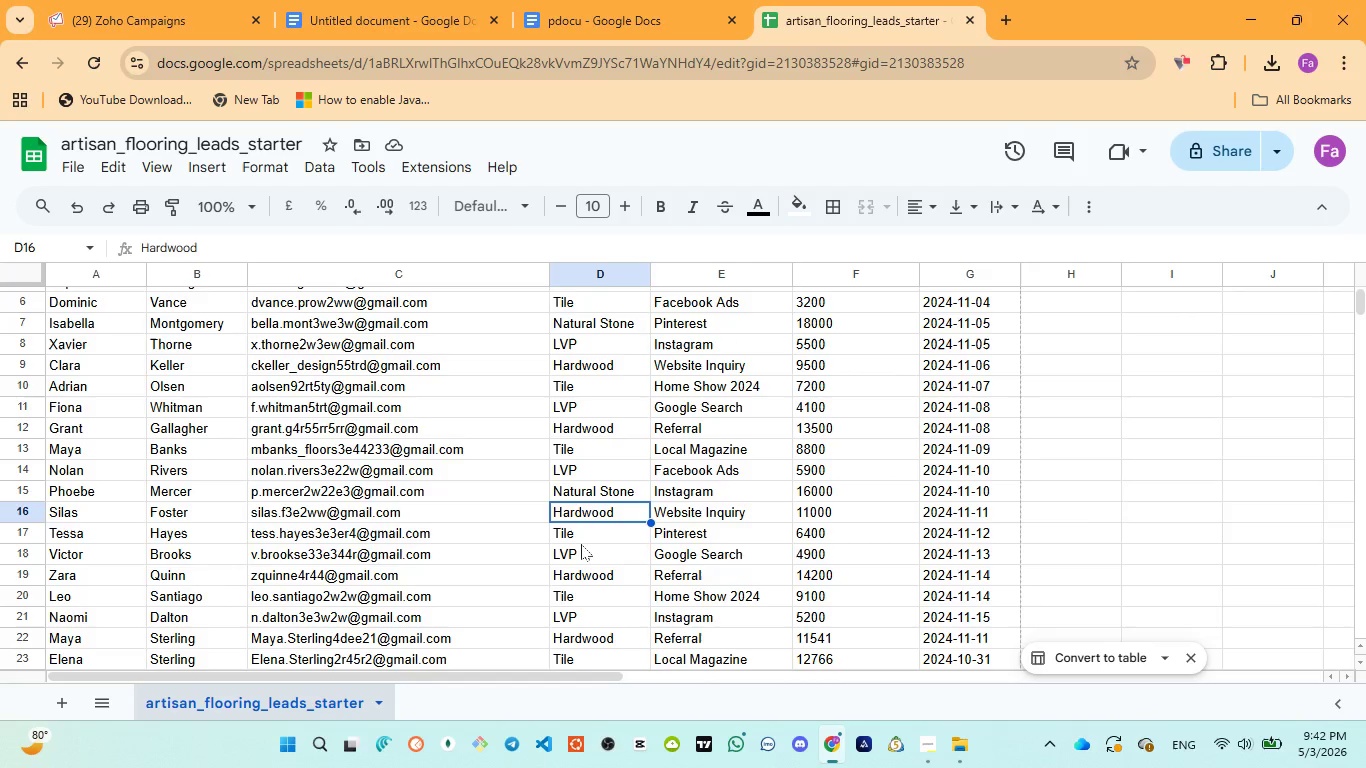 
left_click([581, 545])
 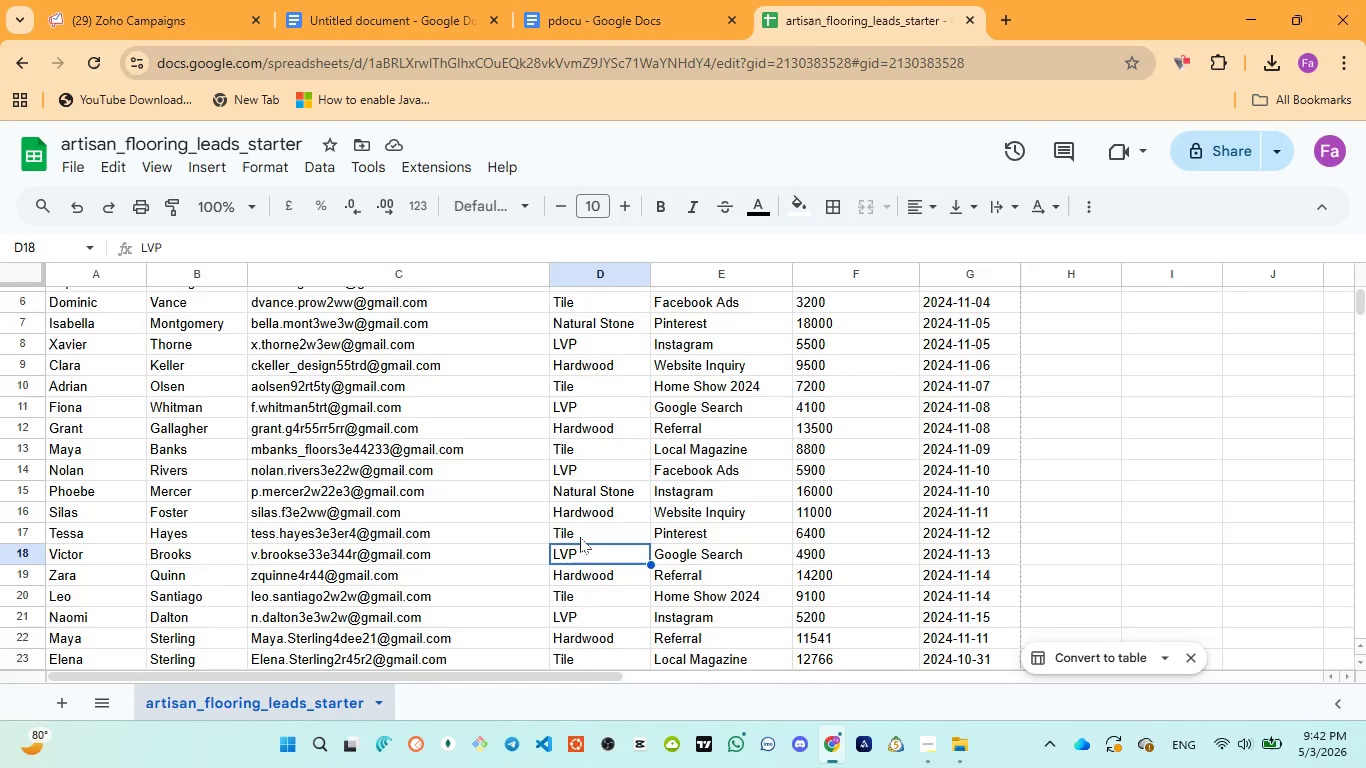 
left_click([580, 536])
 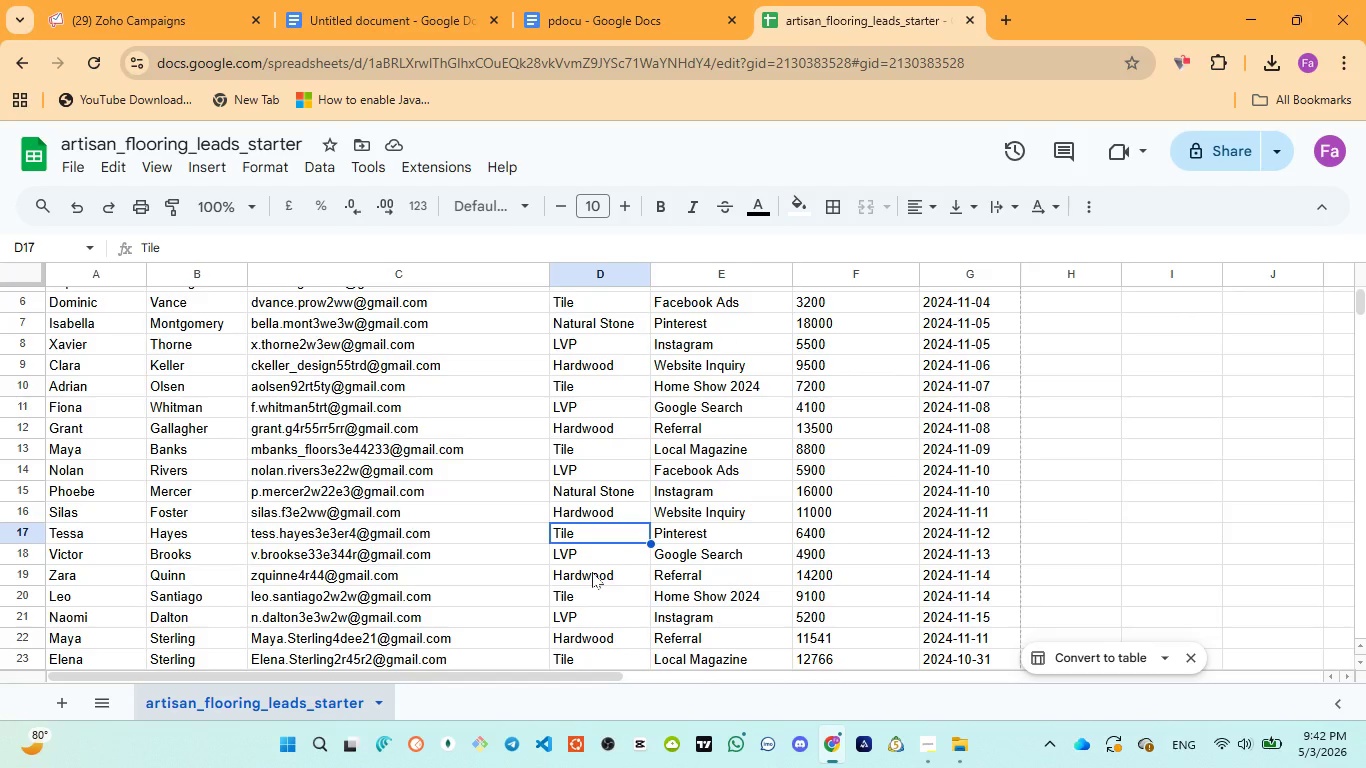 
left_click([592, 572])
 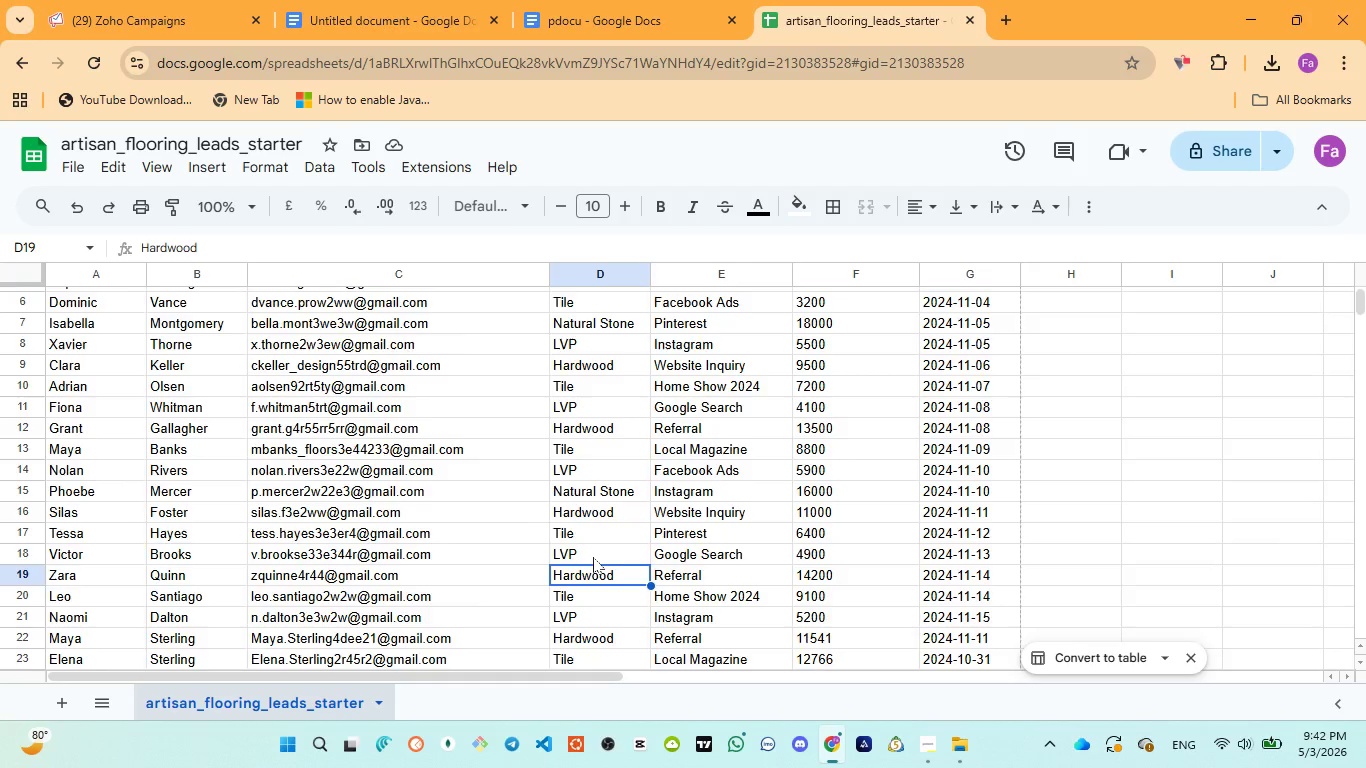 
scroll: coordinate [593, 557], scroll_direction: down, amount: 2.0
 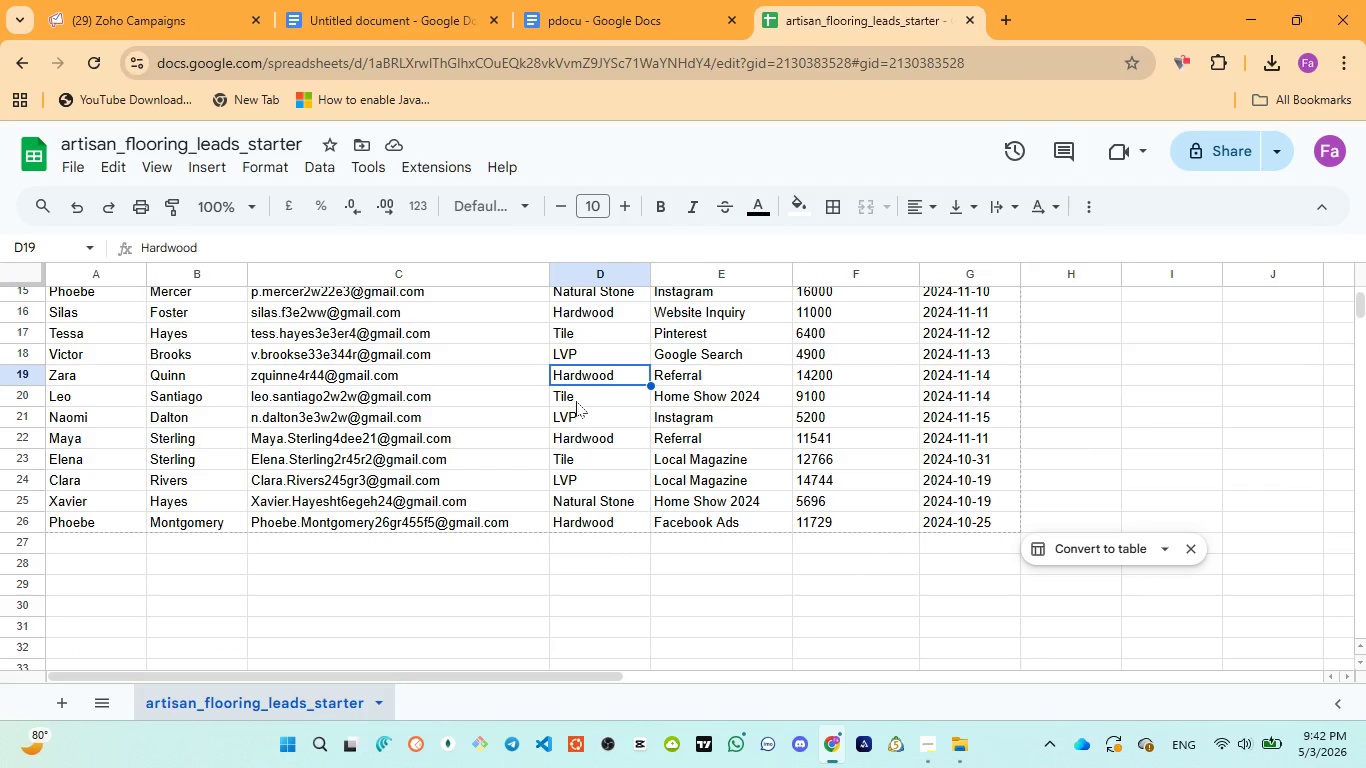 
left_click([576, 401])
 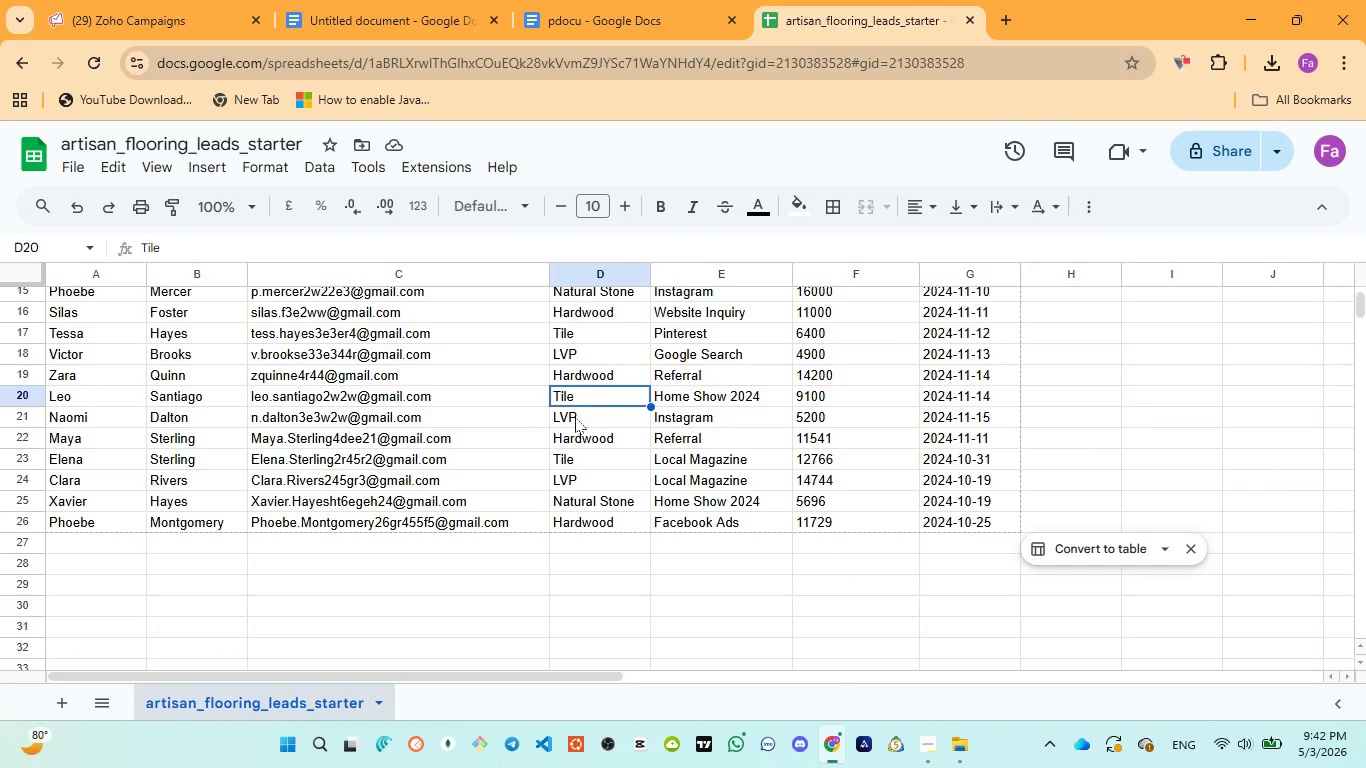 
left_click([575, 417])
 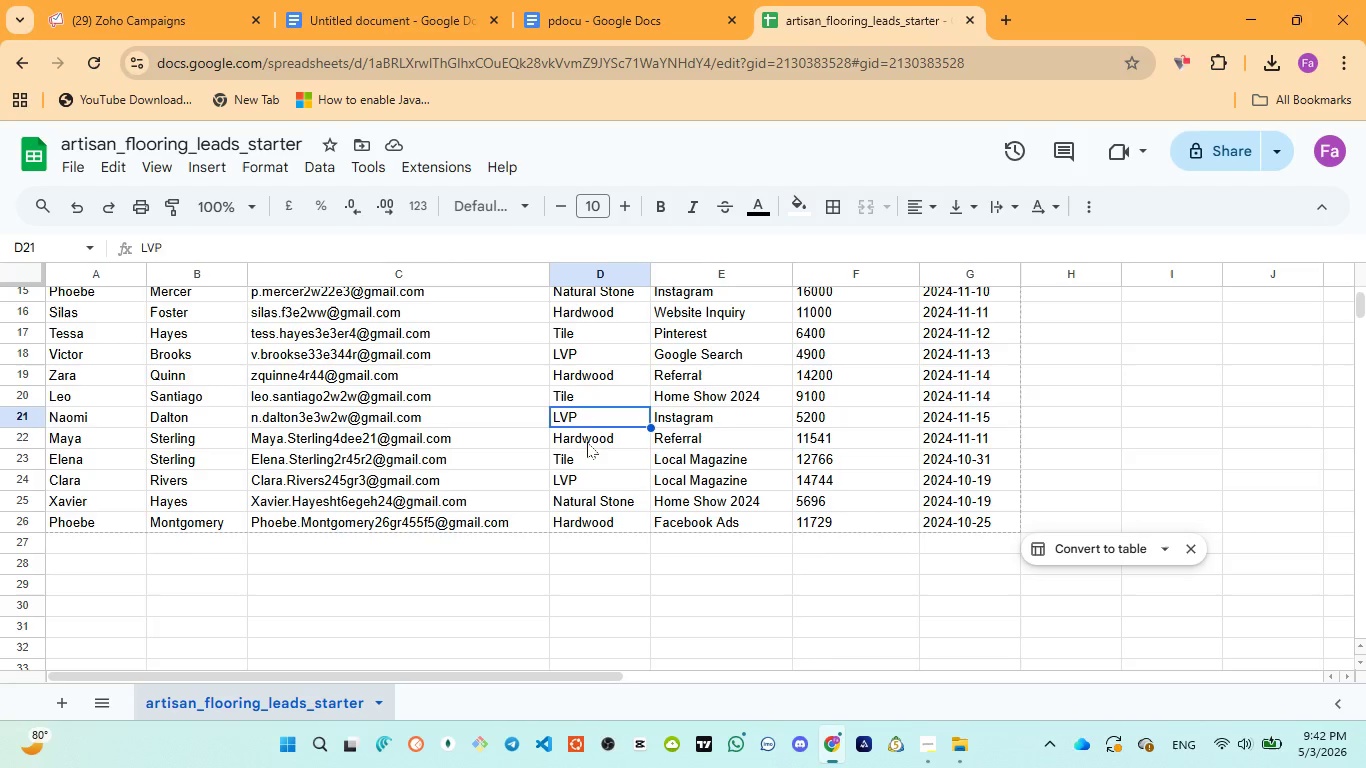 
left_click([587, 442])
 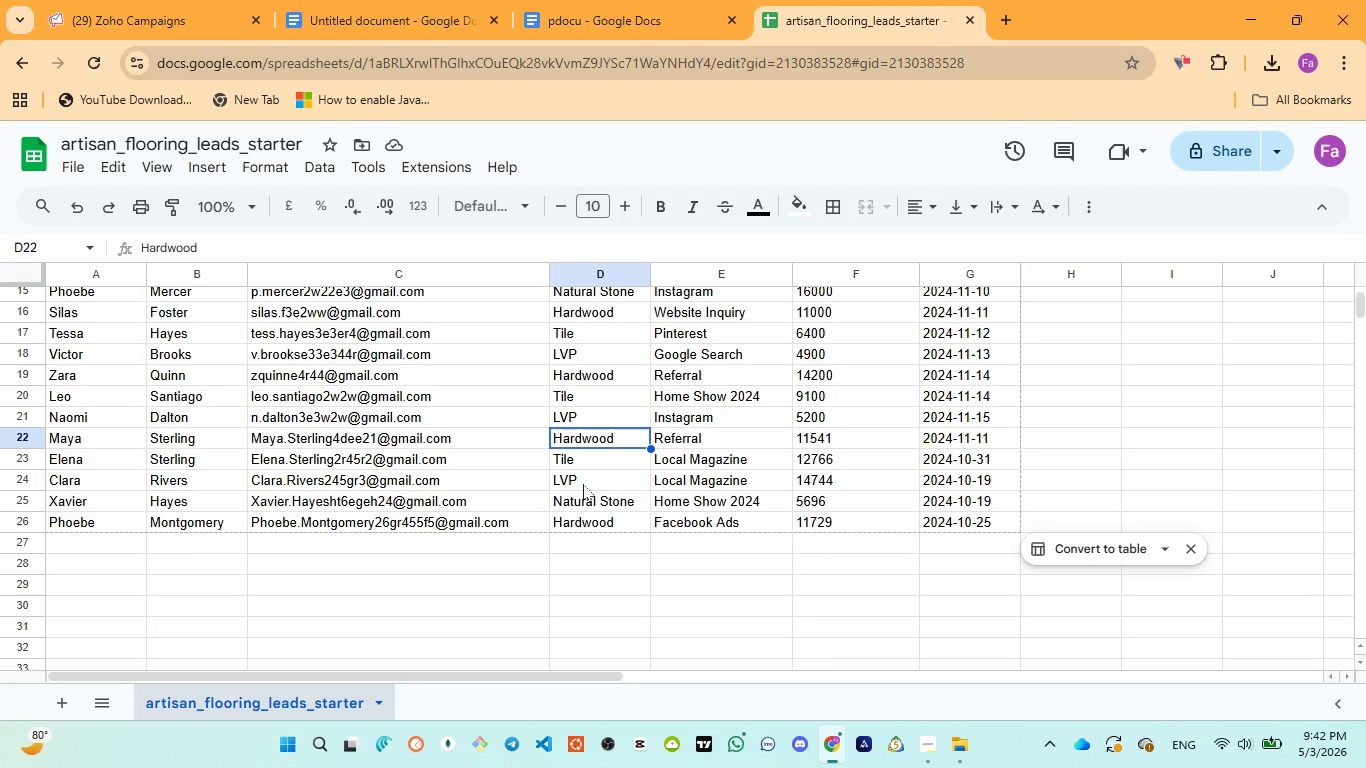 
left_click([583, 485])
 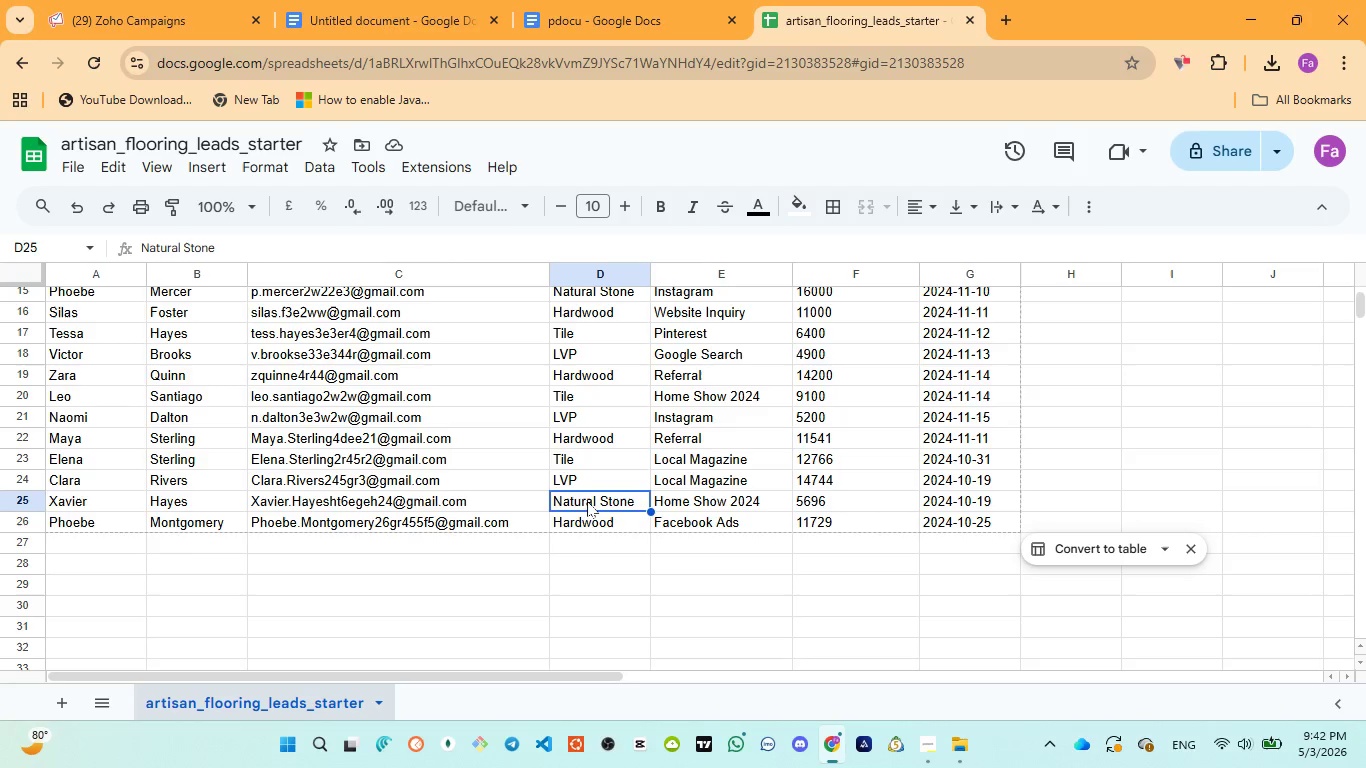 
double_click([591, 523])
 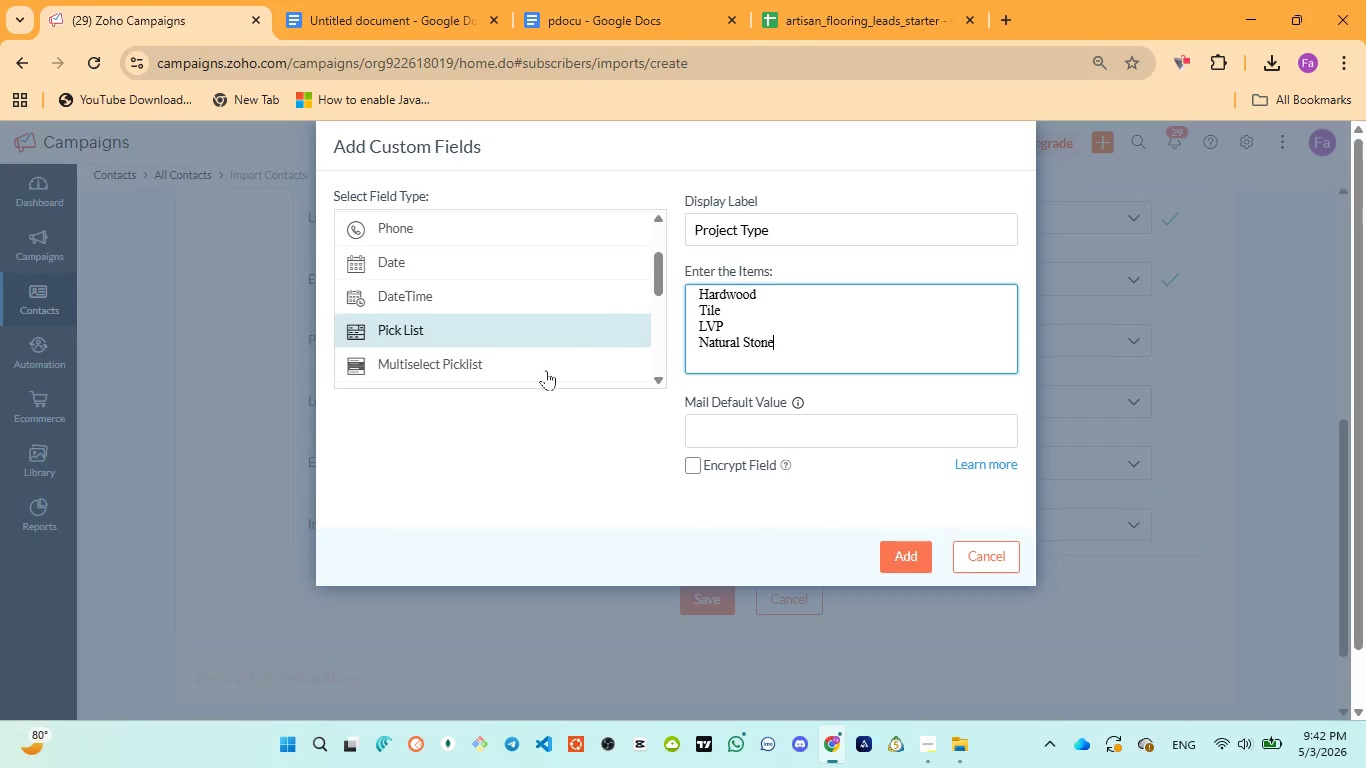 
wait(5.09)
 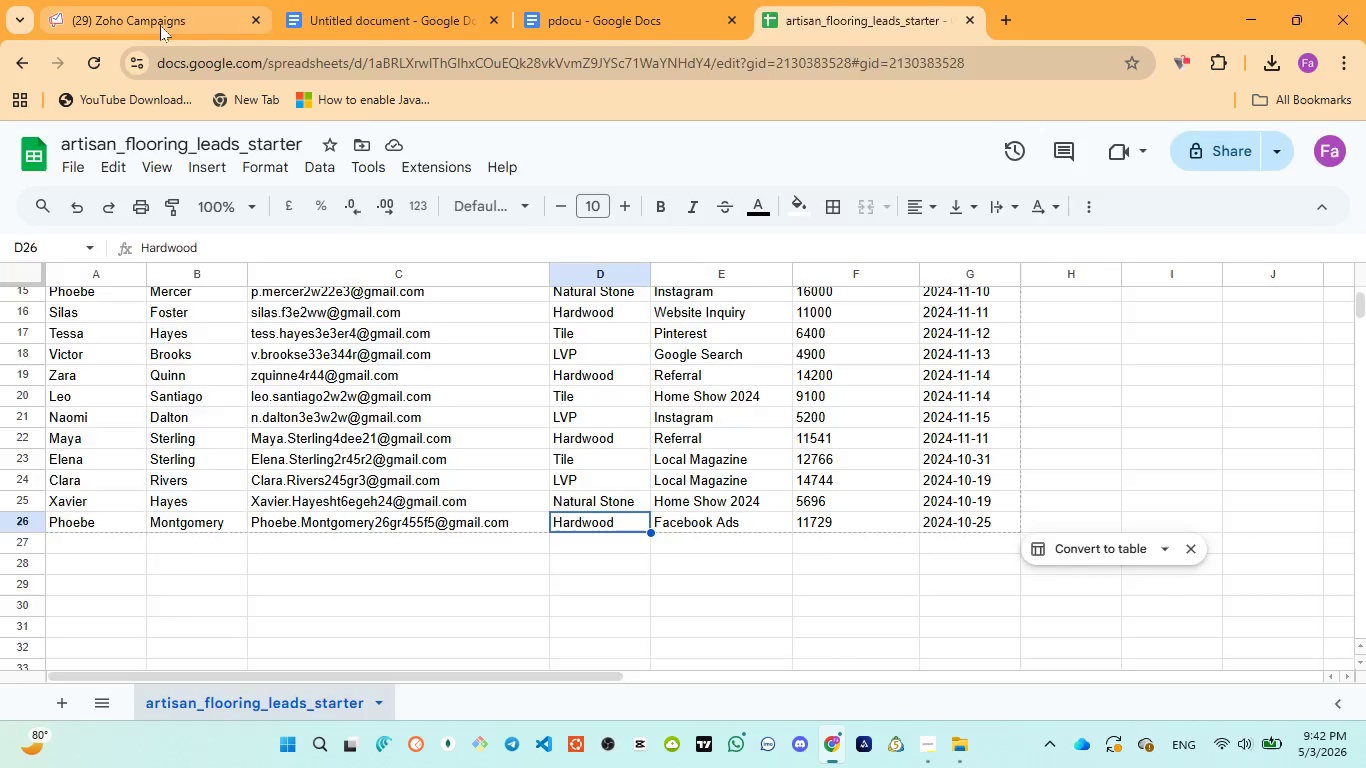 
left_click([900, 549])
 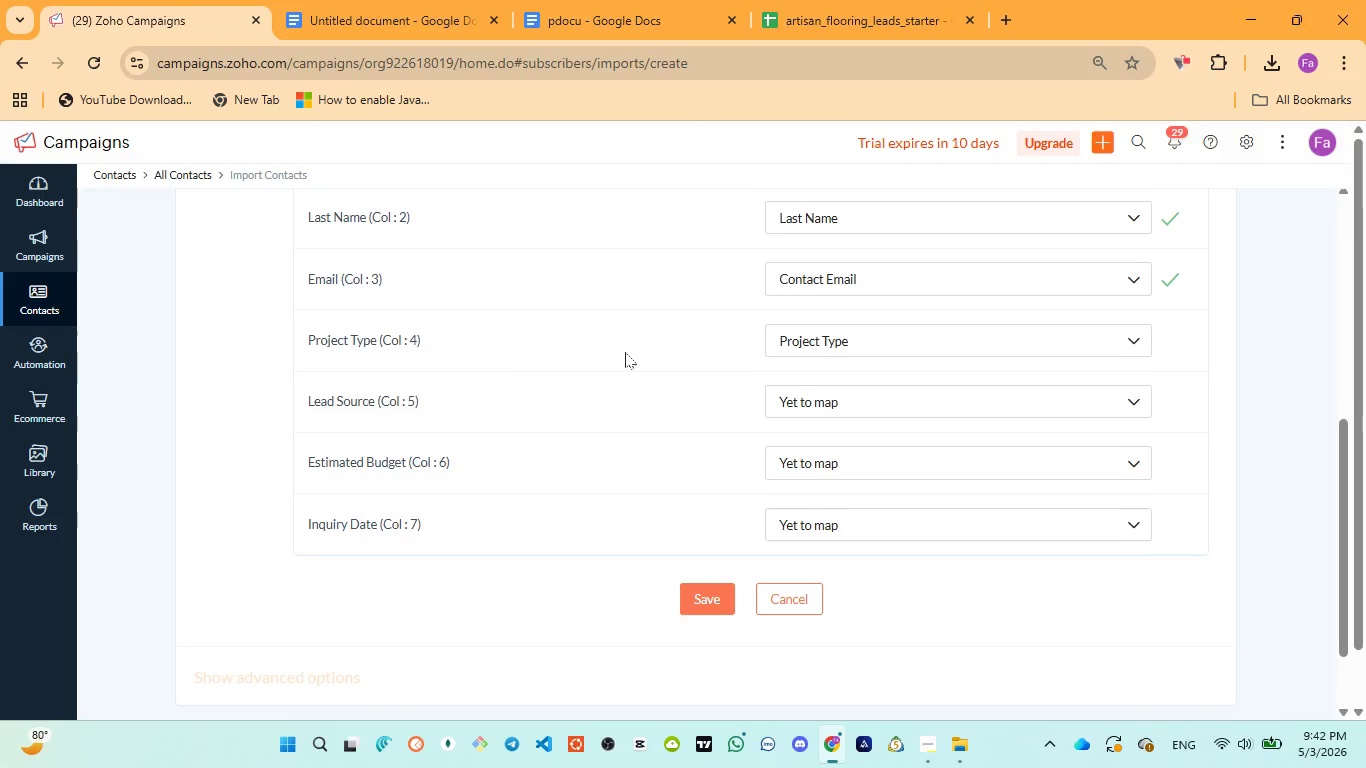 
wait(7.7)
 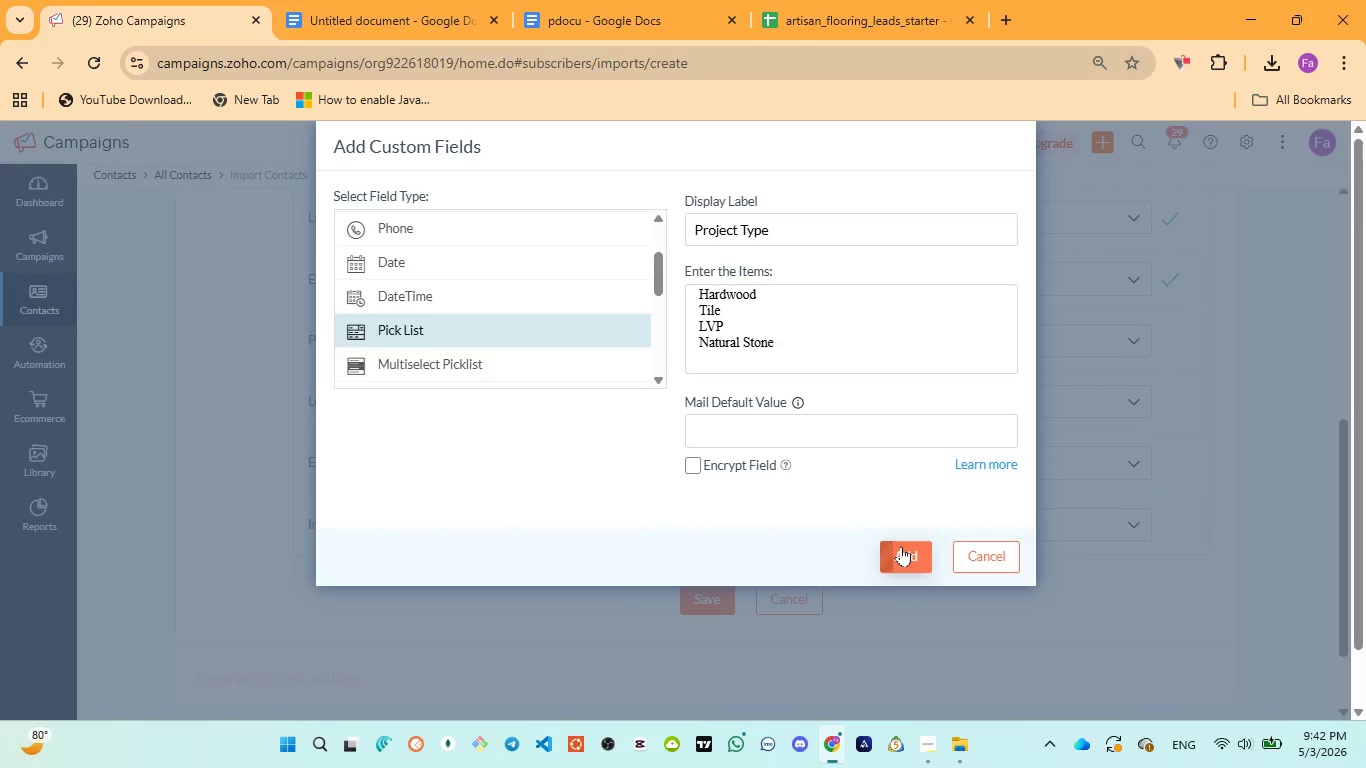 
left_click([841, 399])
 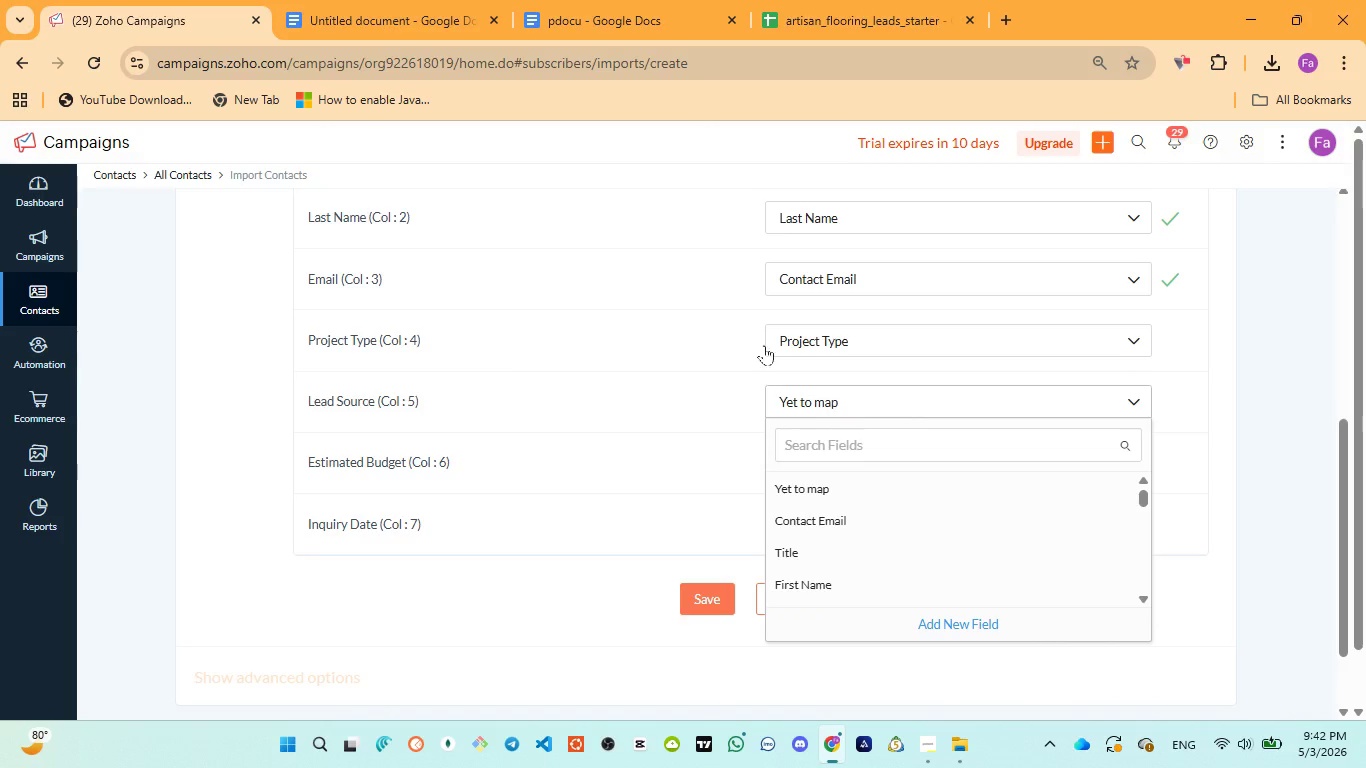 
left_click([553, 0])
 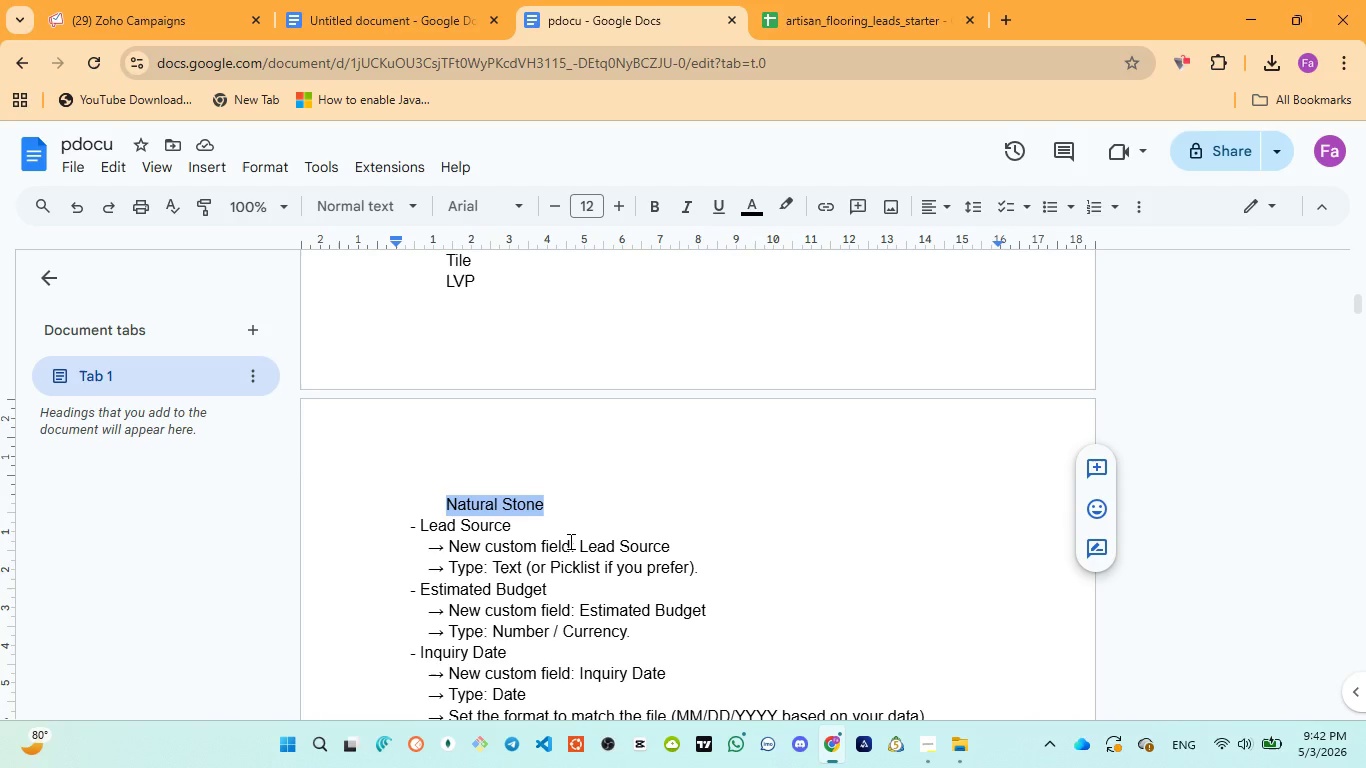 
wait(5.8)
 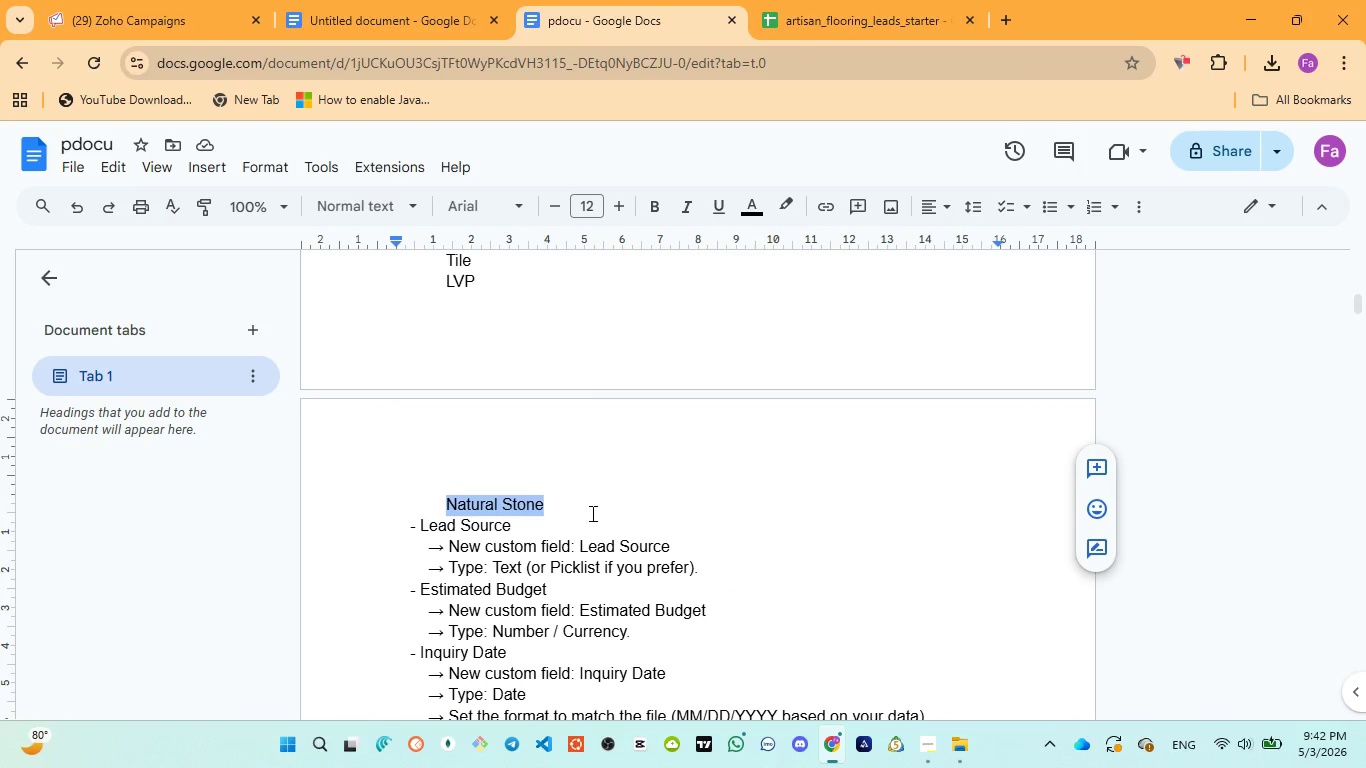 
left_click_drag(start_coordinate=[577, 541], to_coordinate=[660, 535])
 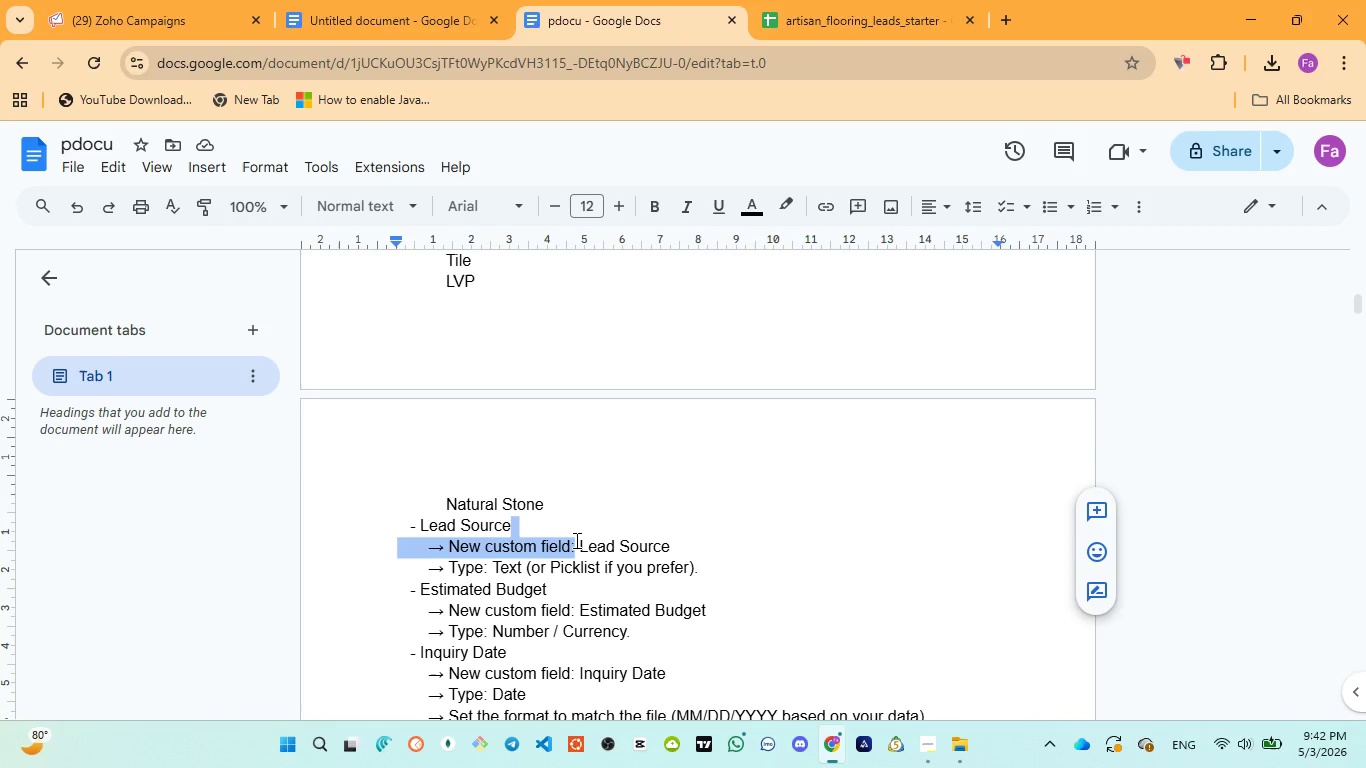 
left_click_drag(start_coordinate=[577, 541], to_coordinate=[671, 540])
 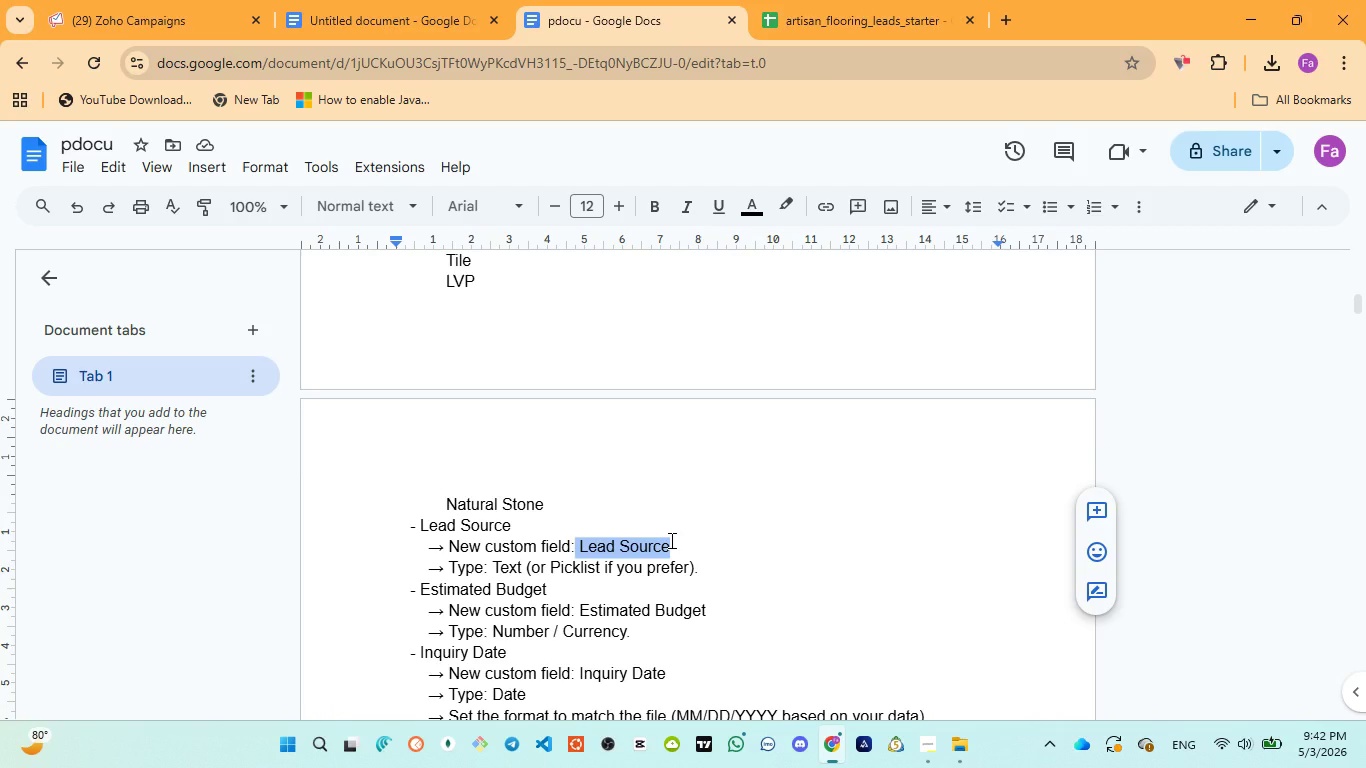 
key(Control+C)
 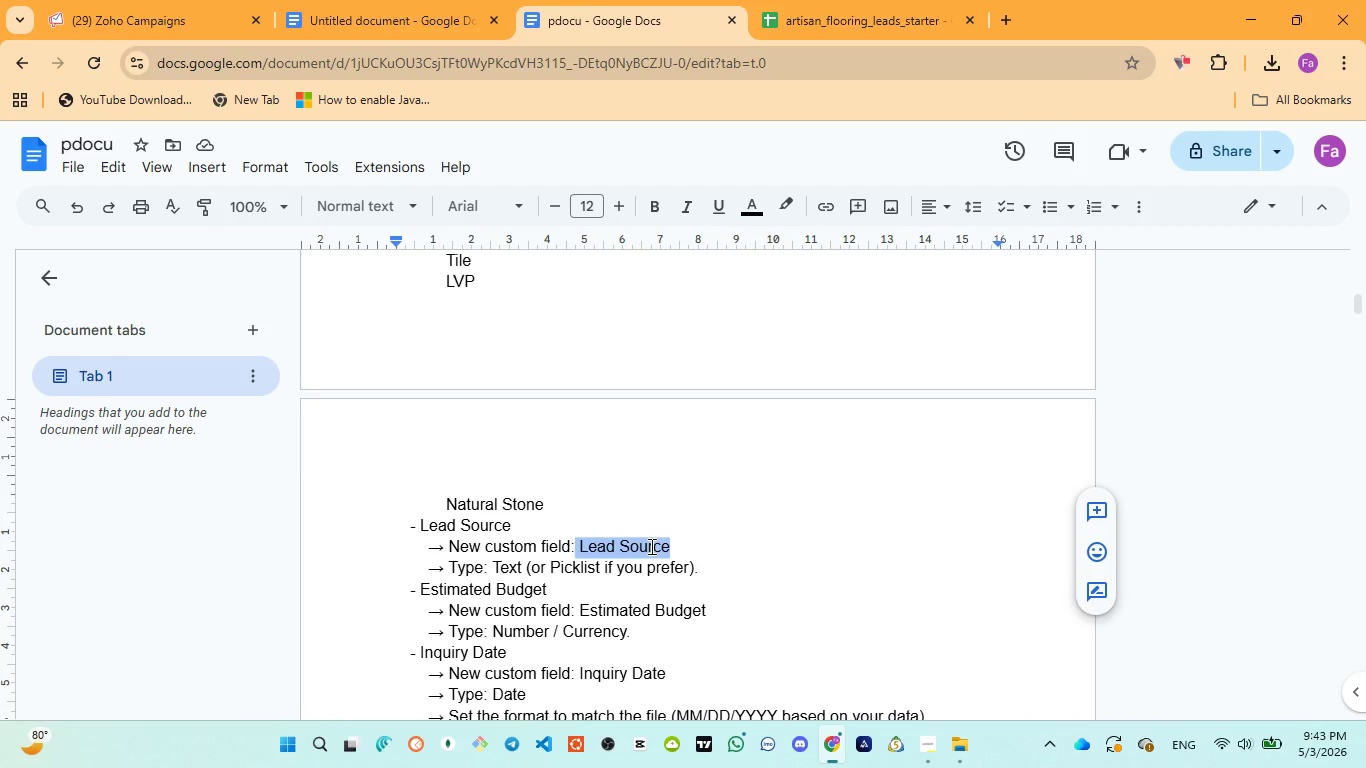 
wait(18.97)
 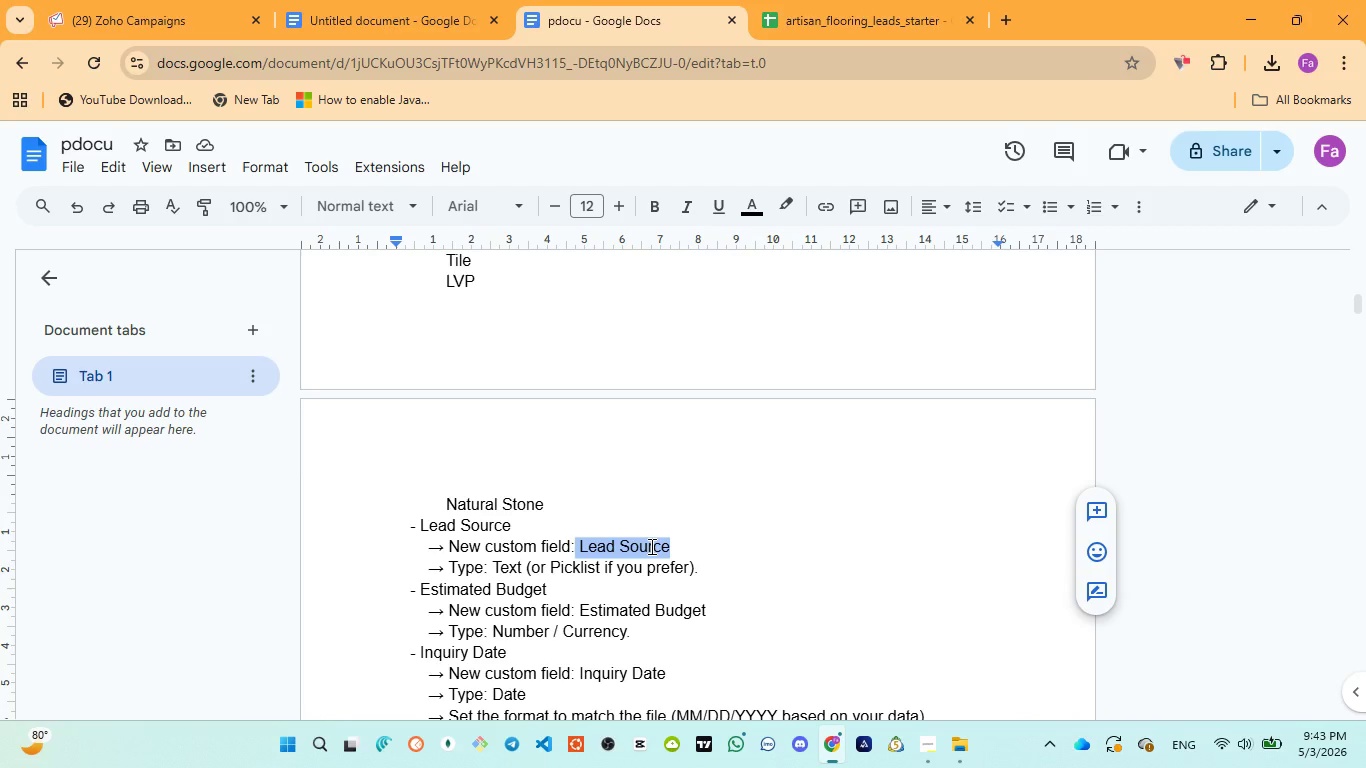 
left_click([129, 27])
 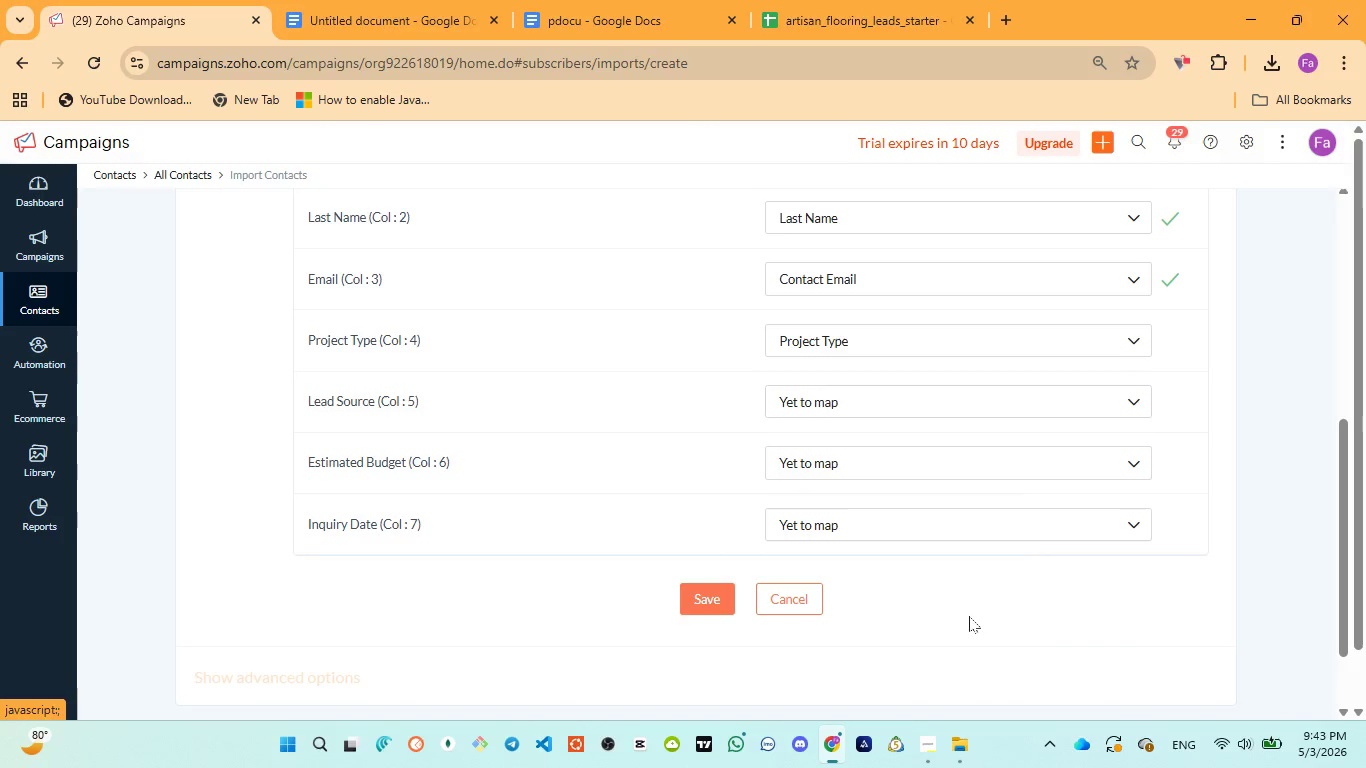 
wait(9.83)
 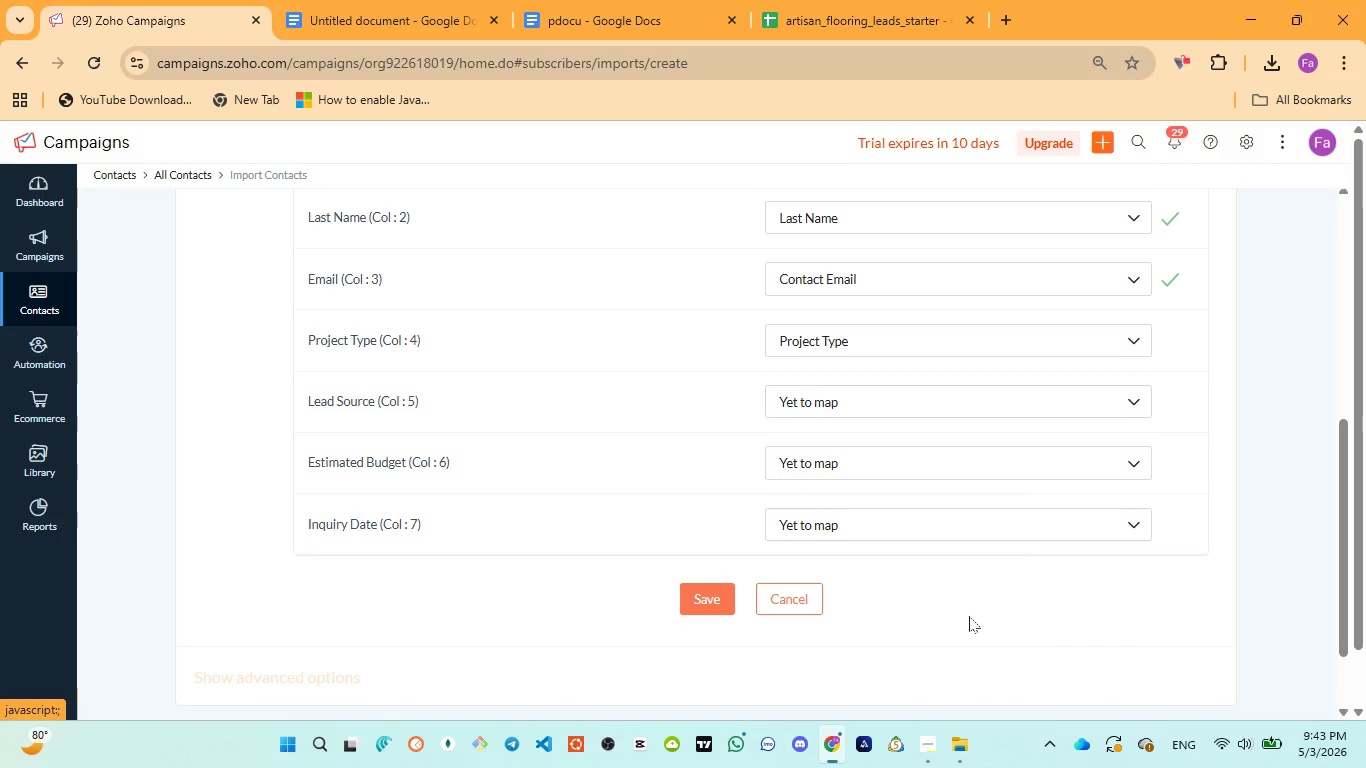 
scroll: coordinate [917, 367], scroll_direction: up, amount: 9.0
 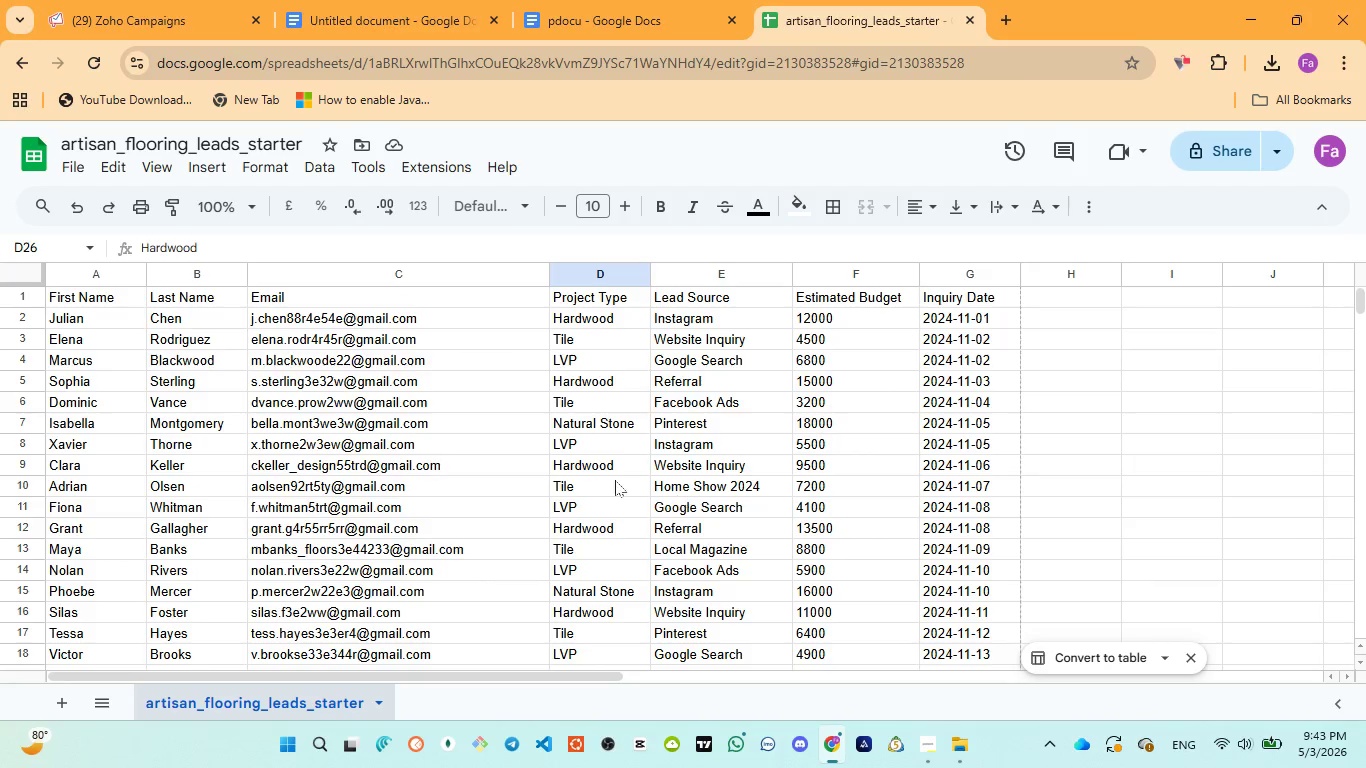 
left_click([146, 19])
 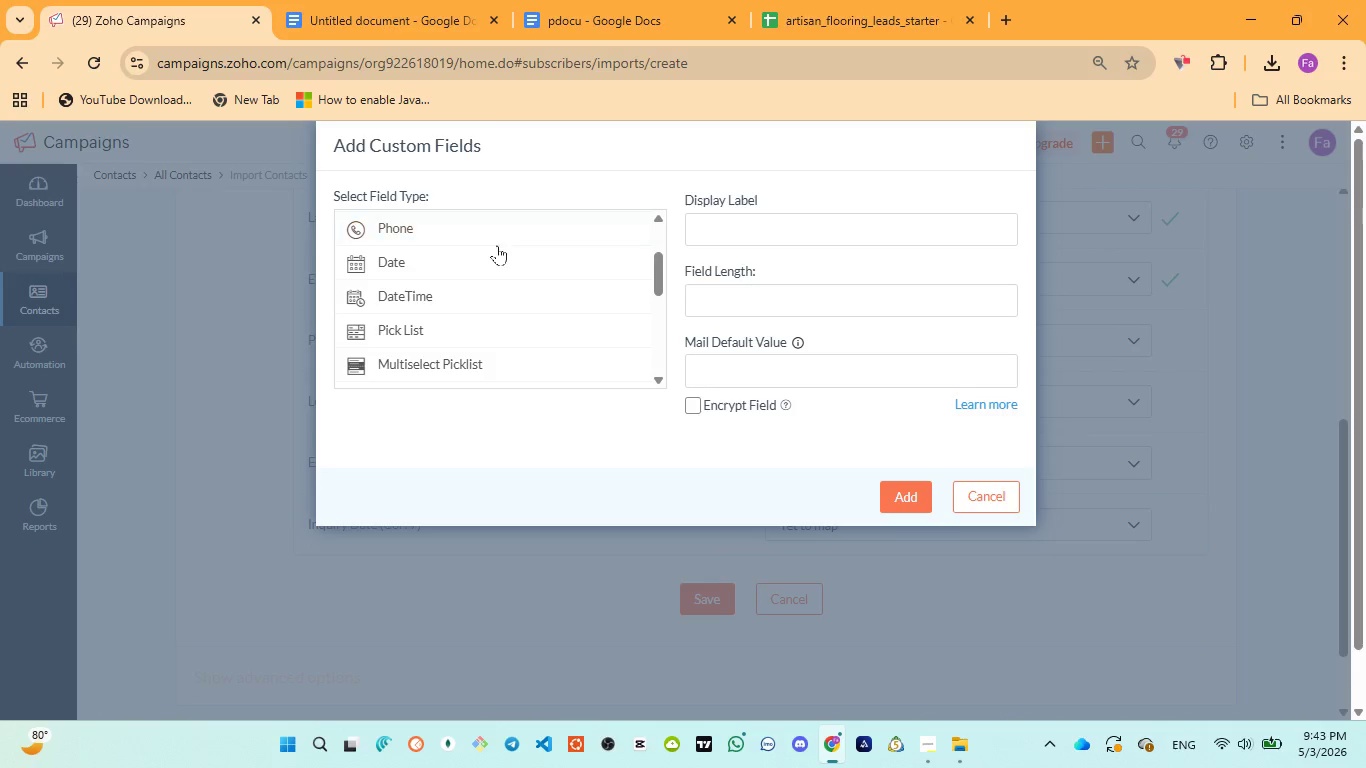 
scroll: coordinate [492, 295], scroll_direction: up, amount: 6.0
 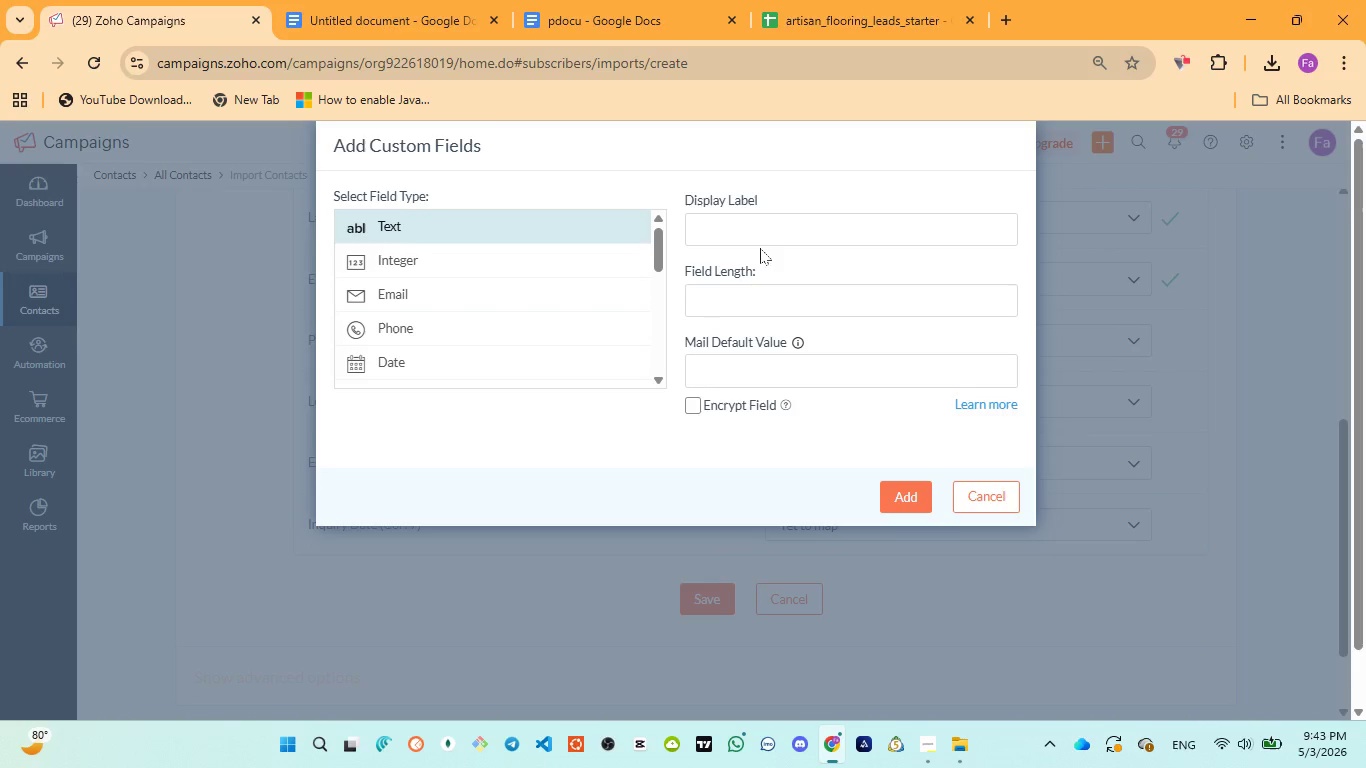 
left_click([740, 221])
 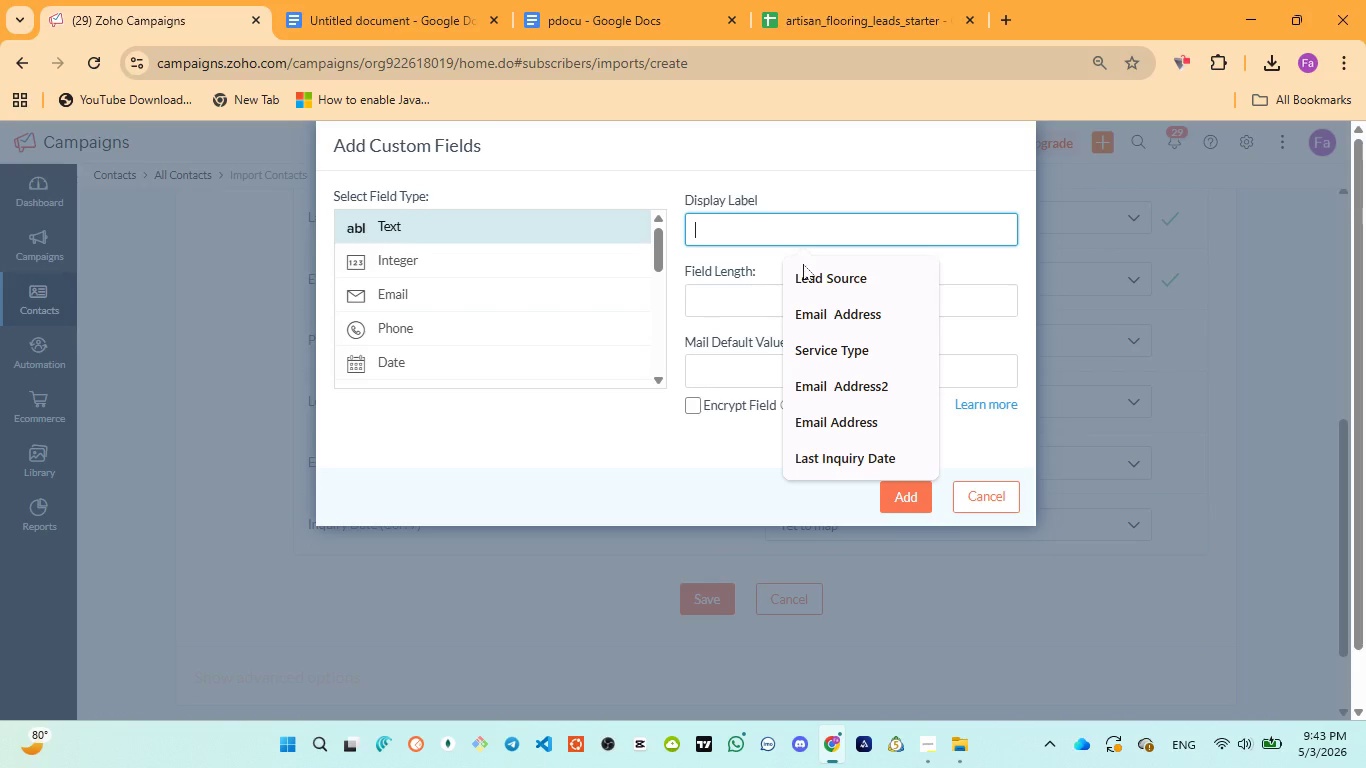 
left_click([826, 279])
 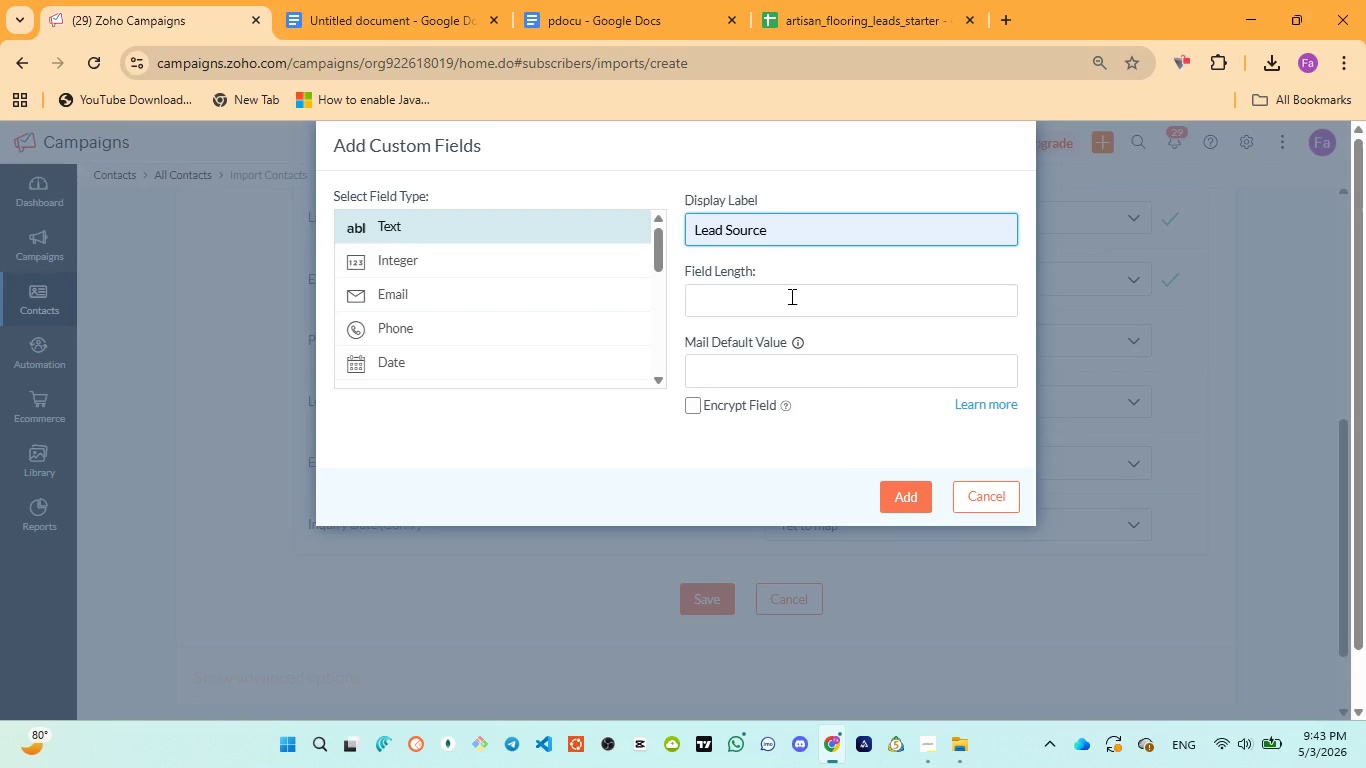 
left_click([790, 296])
 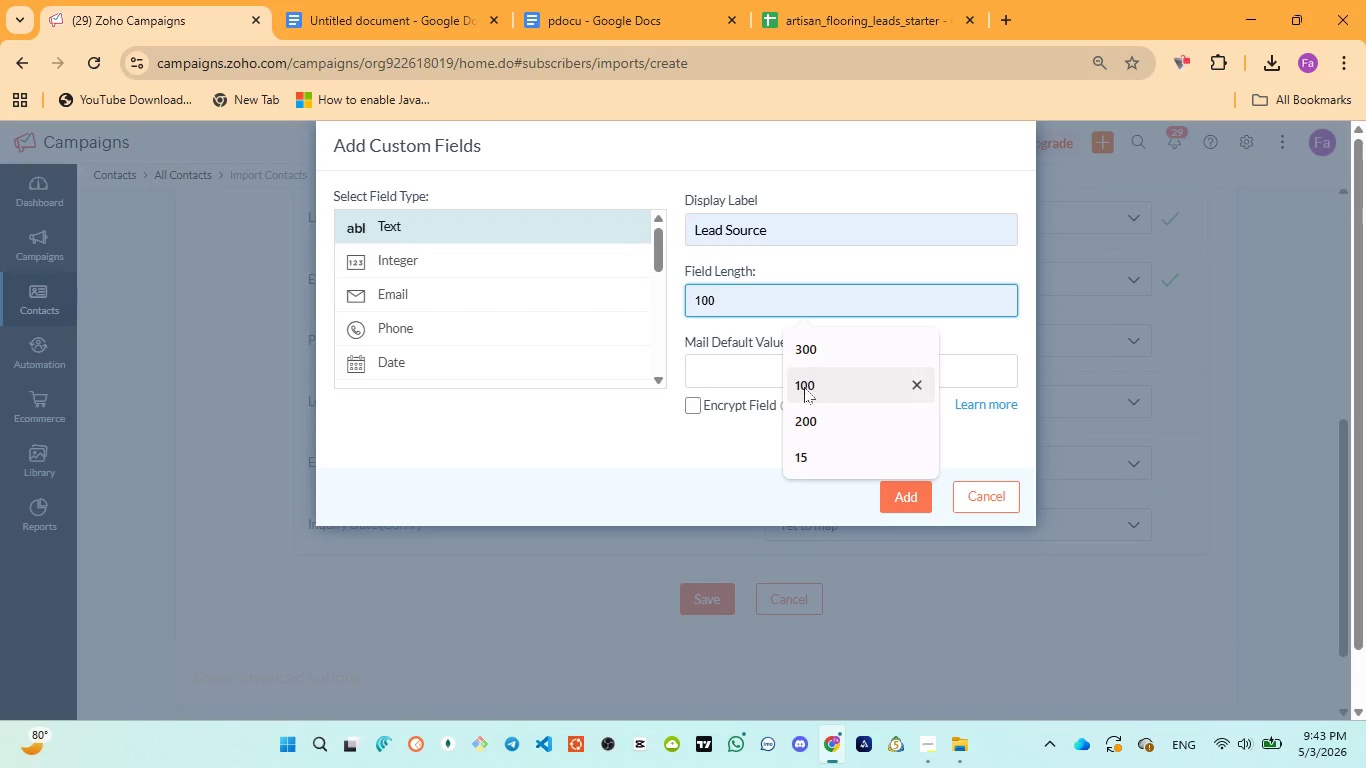 
left_click([814, 415])
 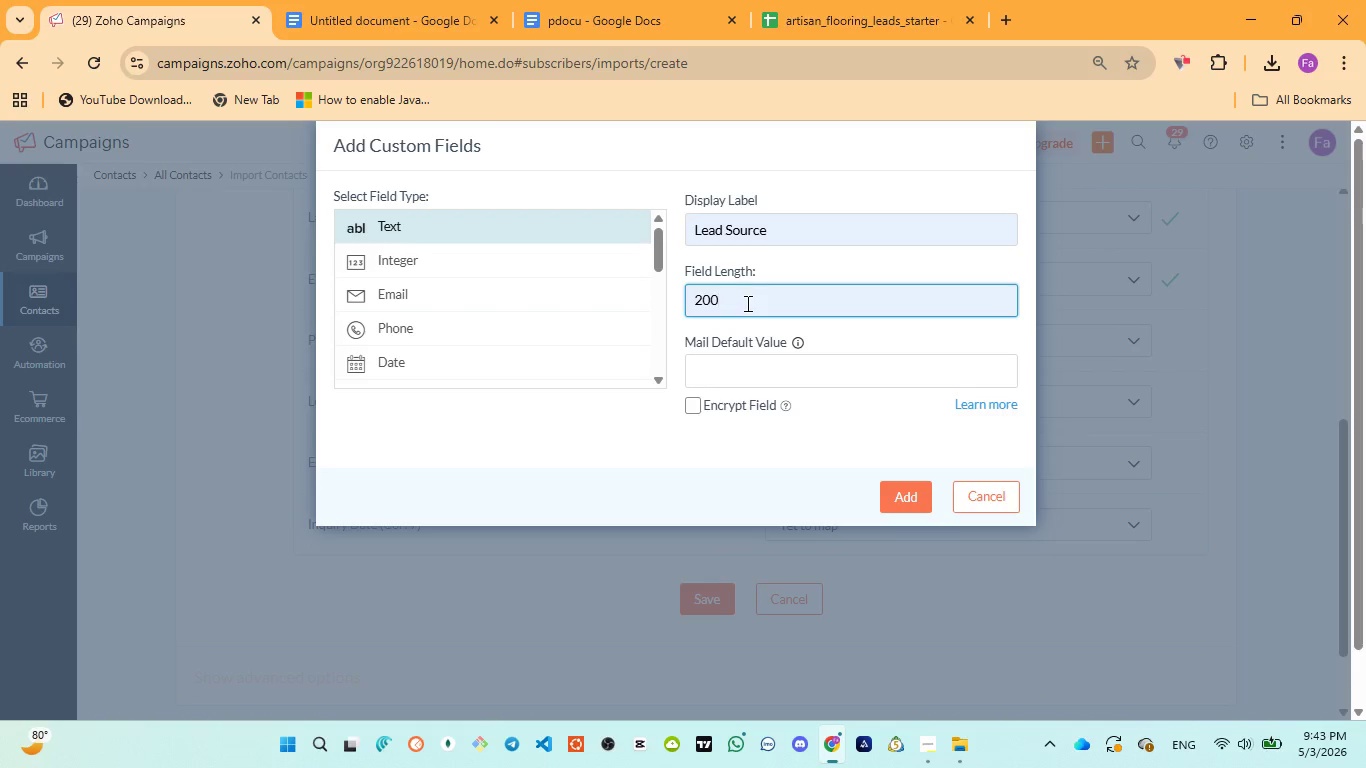 
left_click([746, 303])
 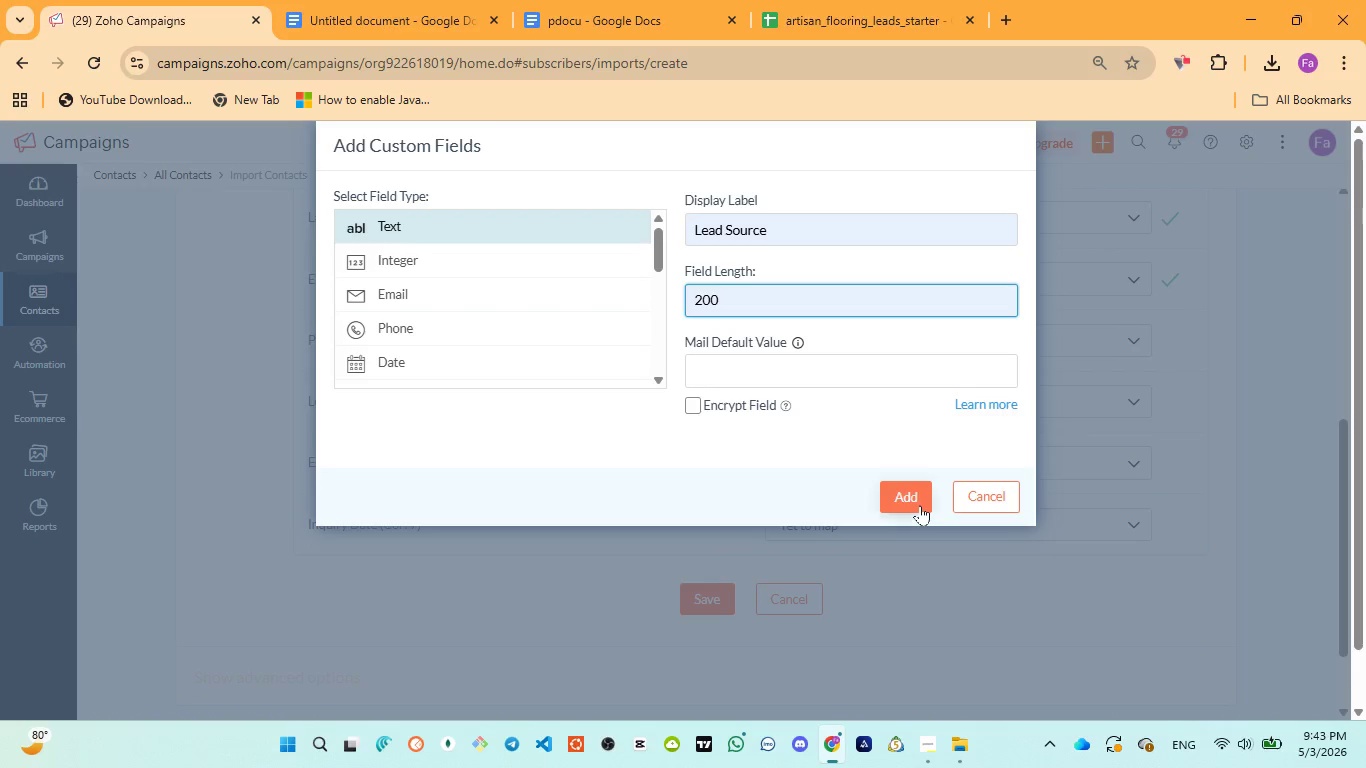 
left_click([917, 503])
 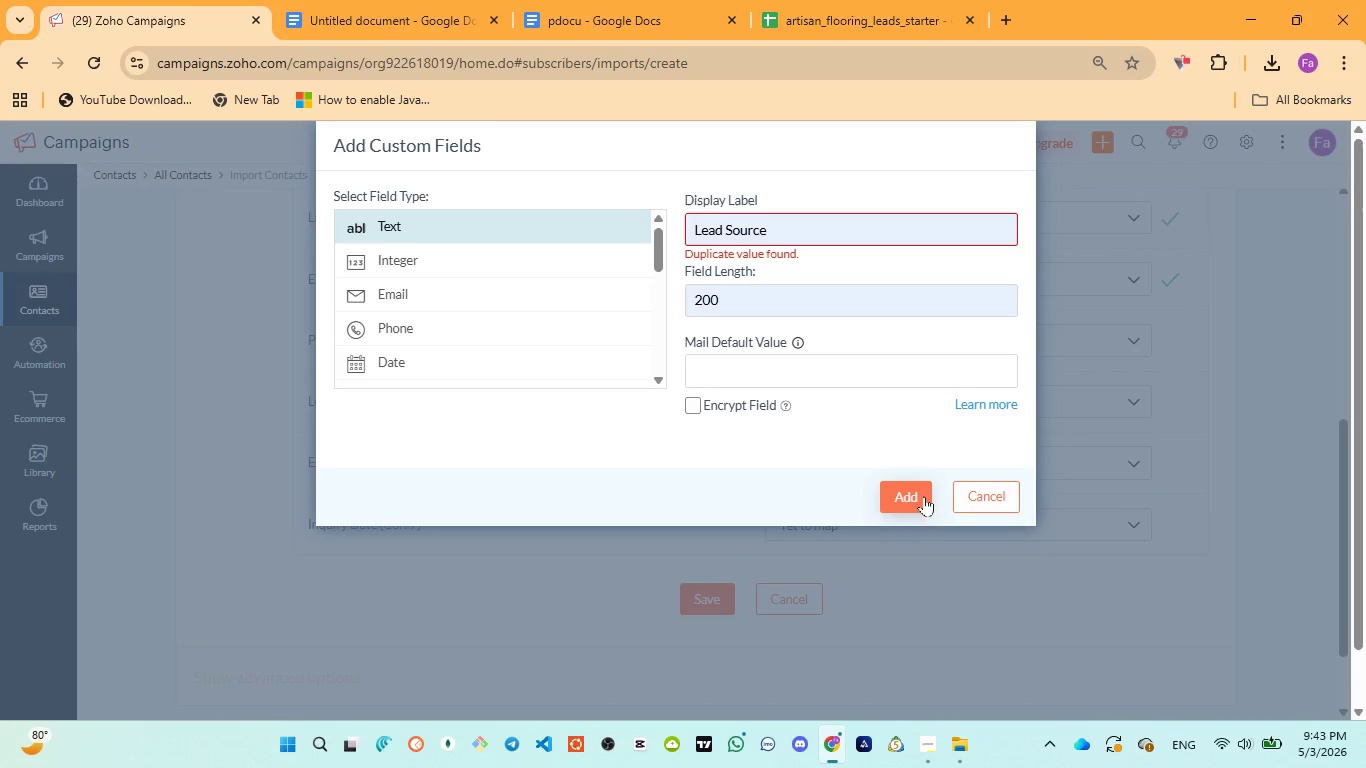 
left_click([977, 493])
 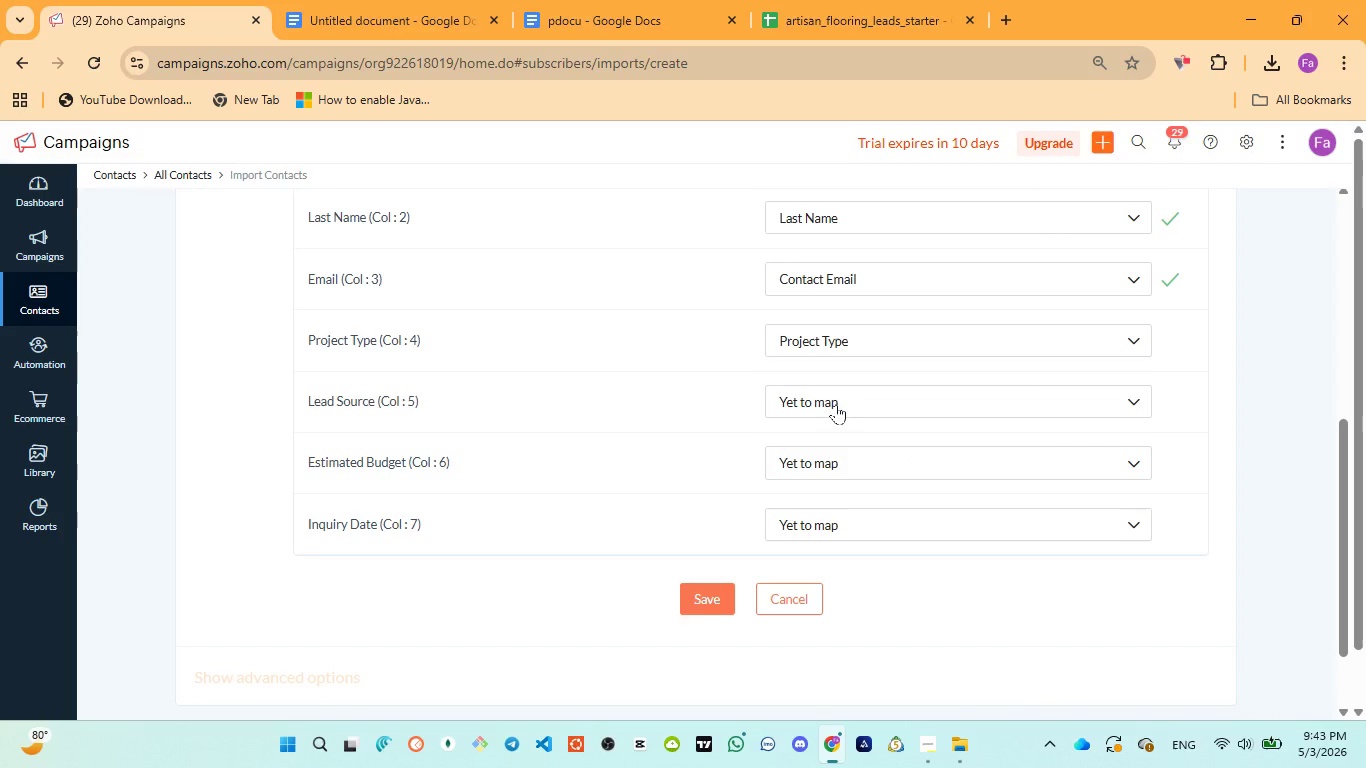 
left_click([837, 404])
 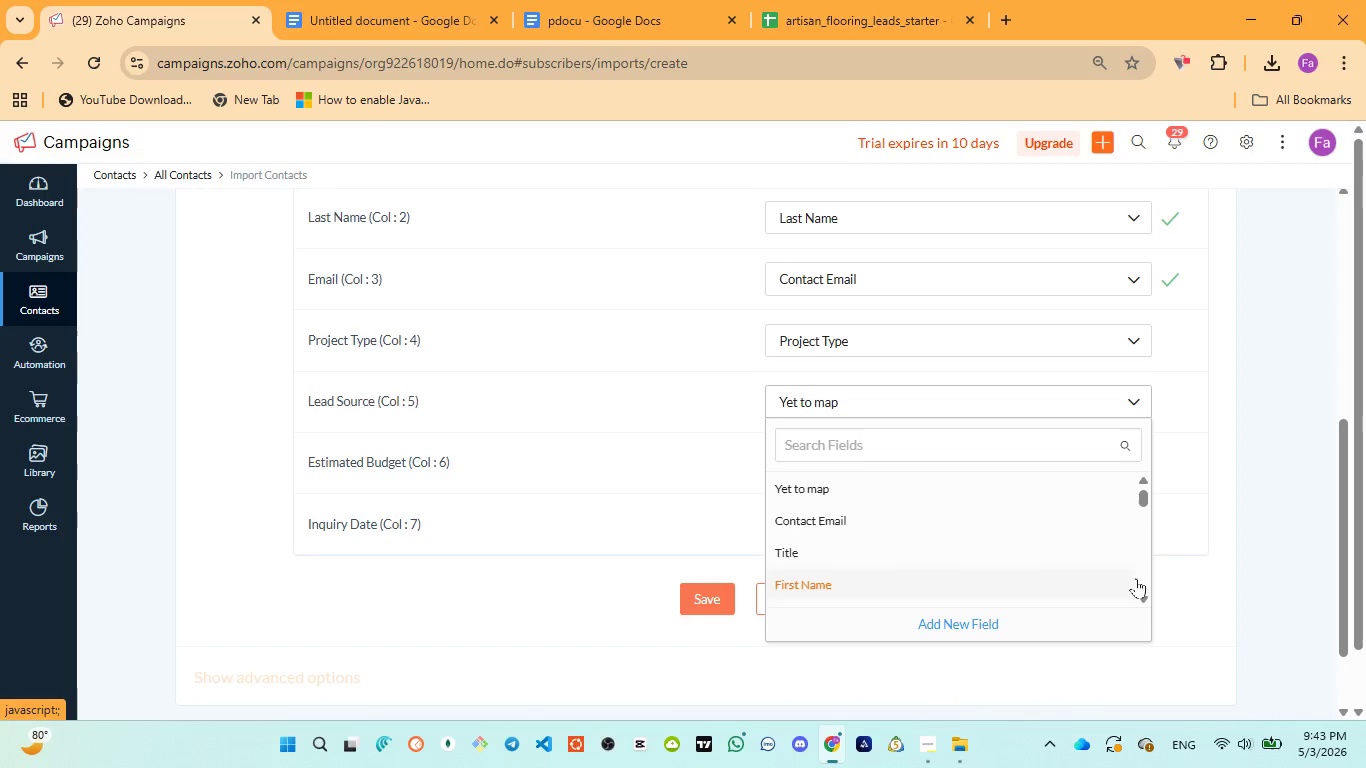 
left_click([1144, 599])
 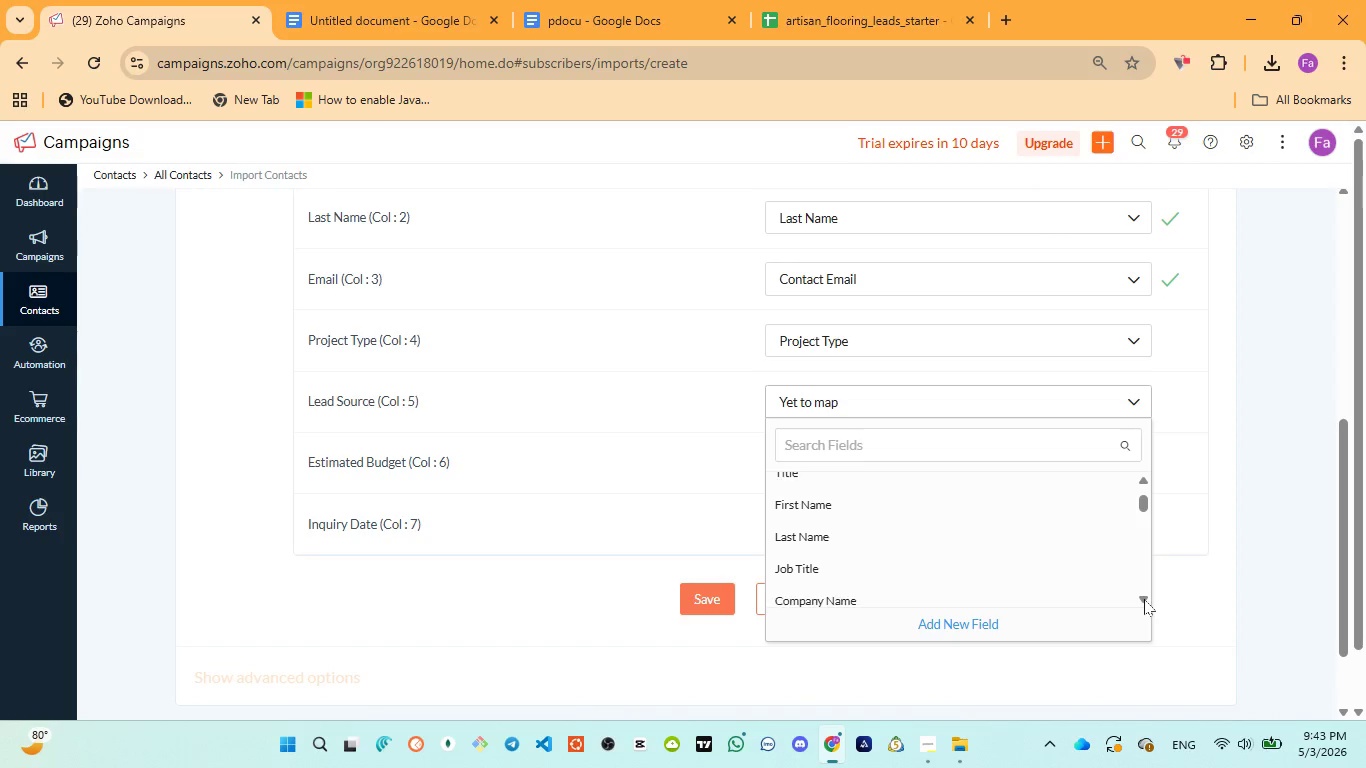 
double_click([1144, 599])
 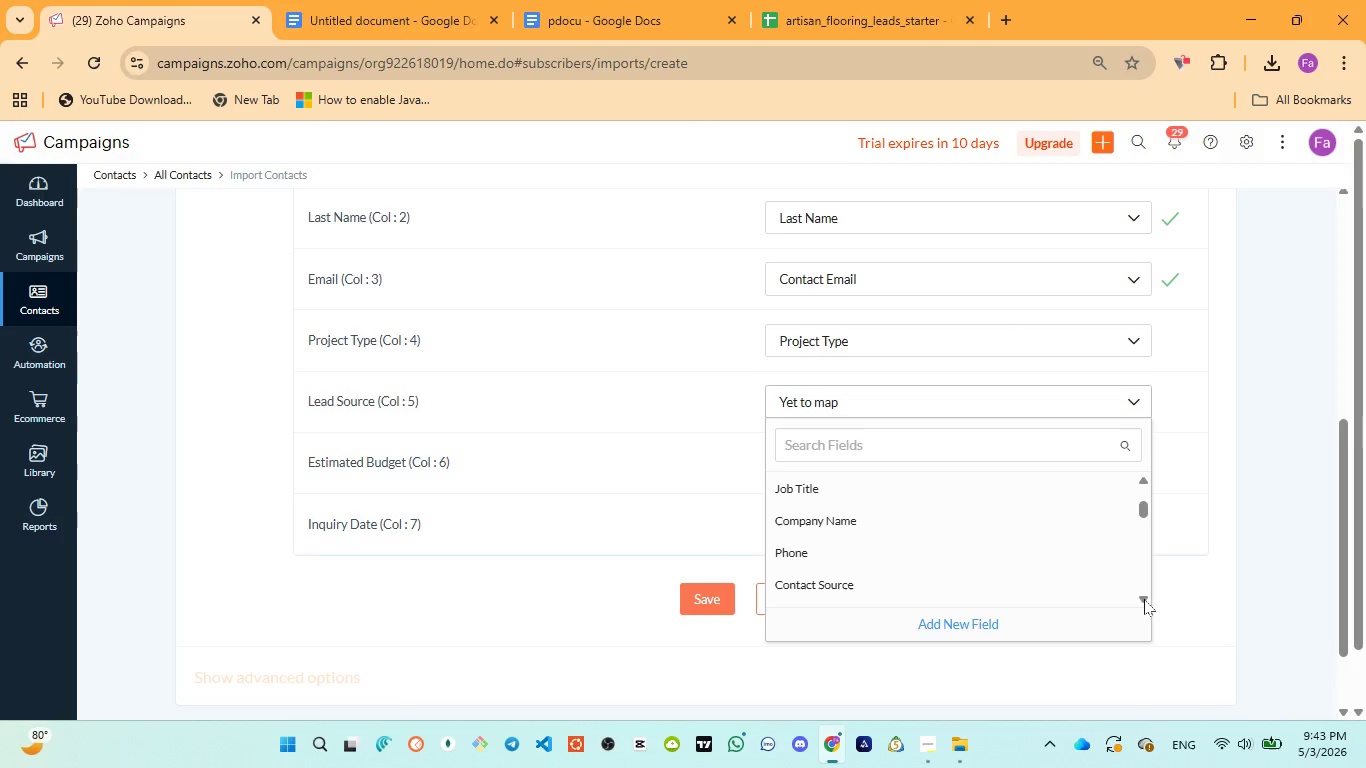 
double_click([1144, 599])
 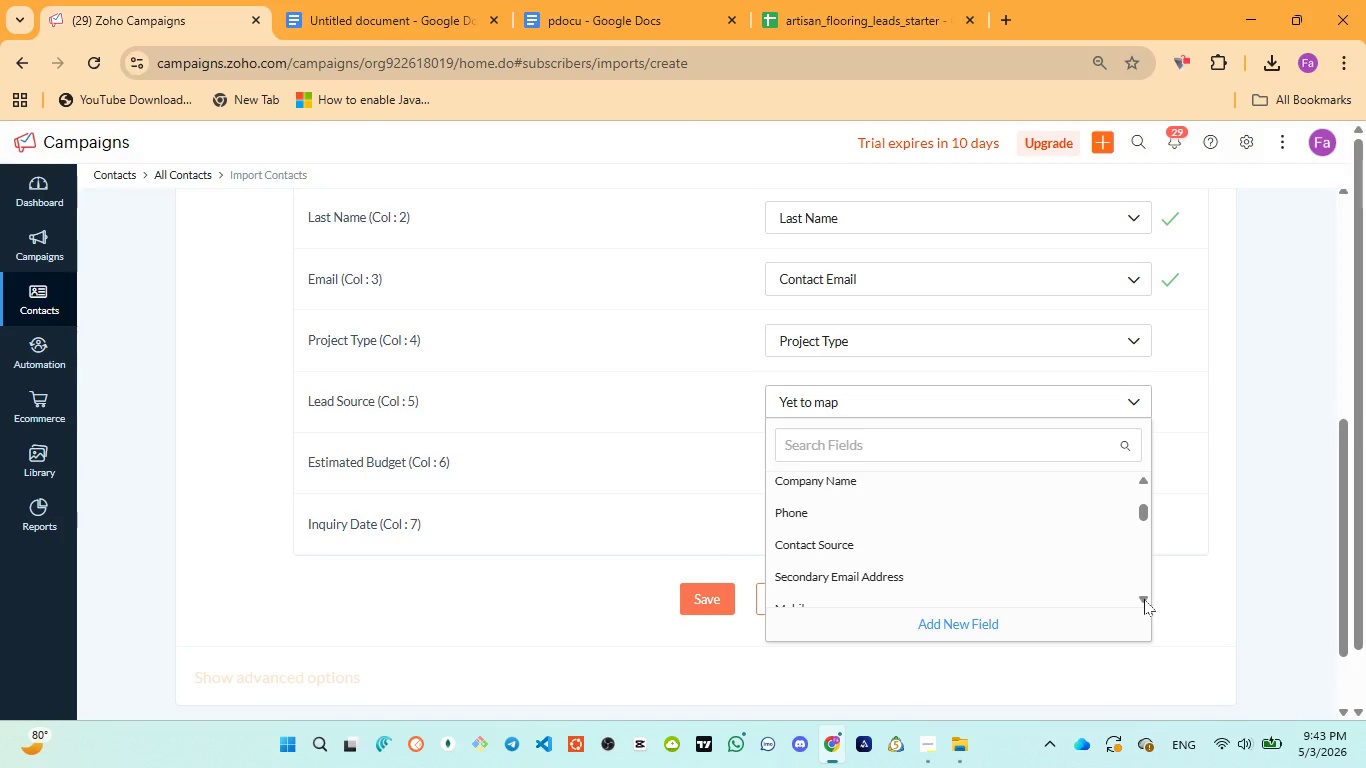 
left_click([1144, 599])
 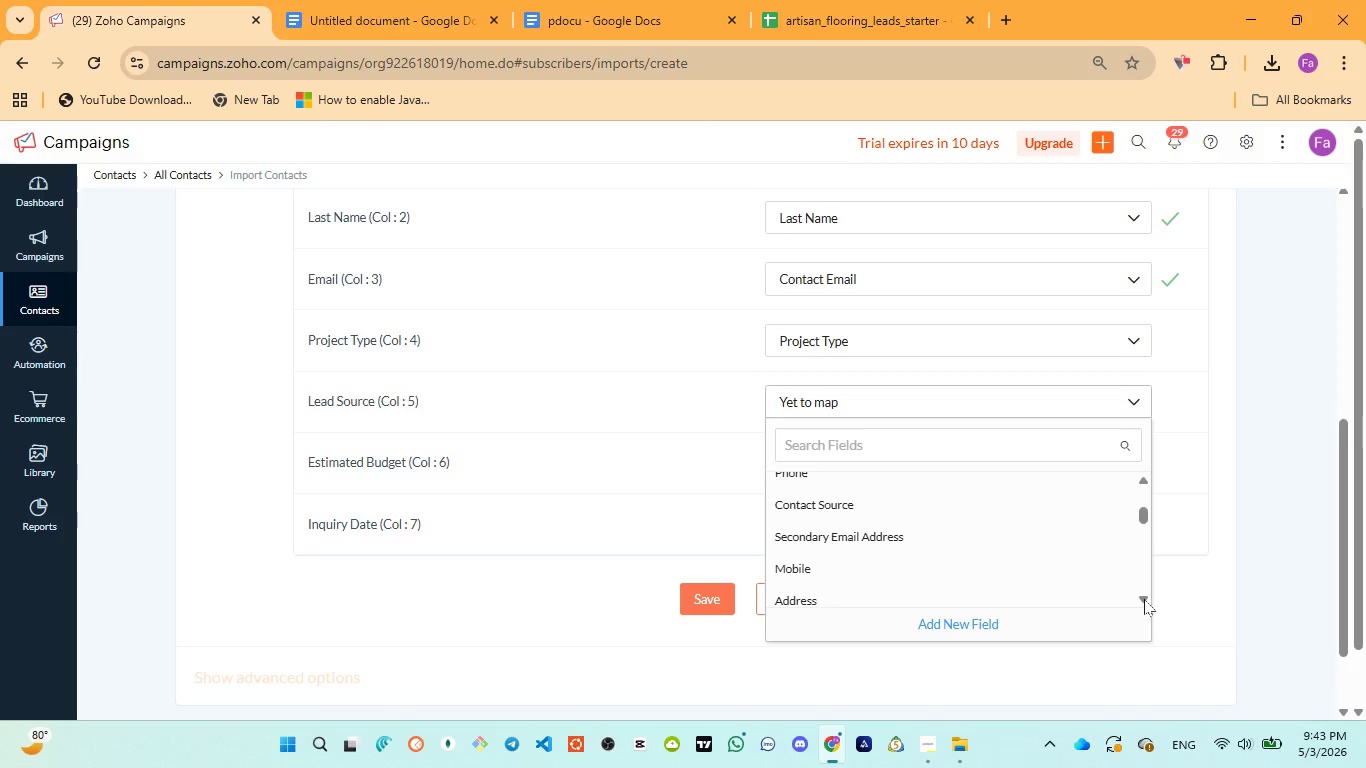 
left_click([1144, 599])
 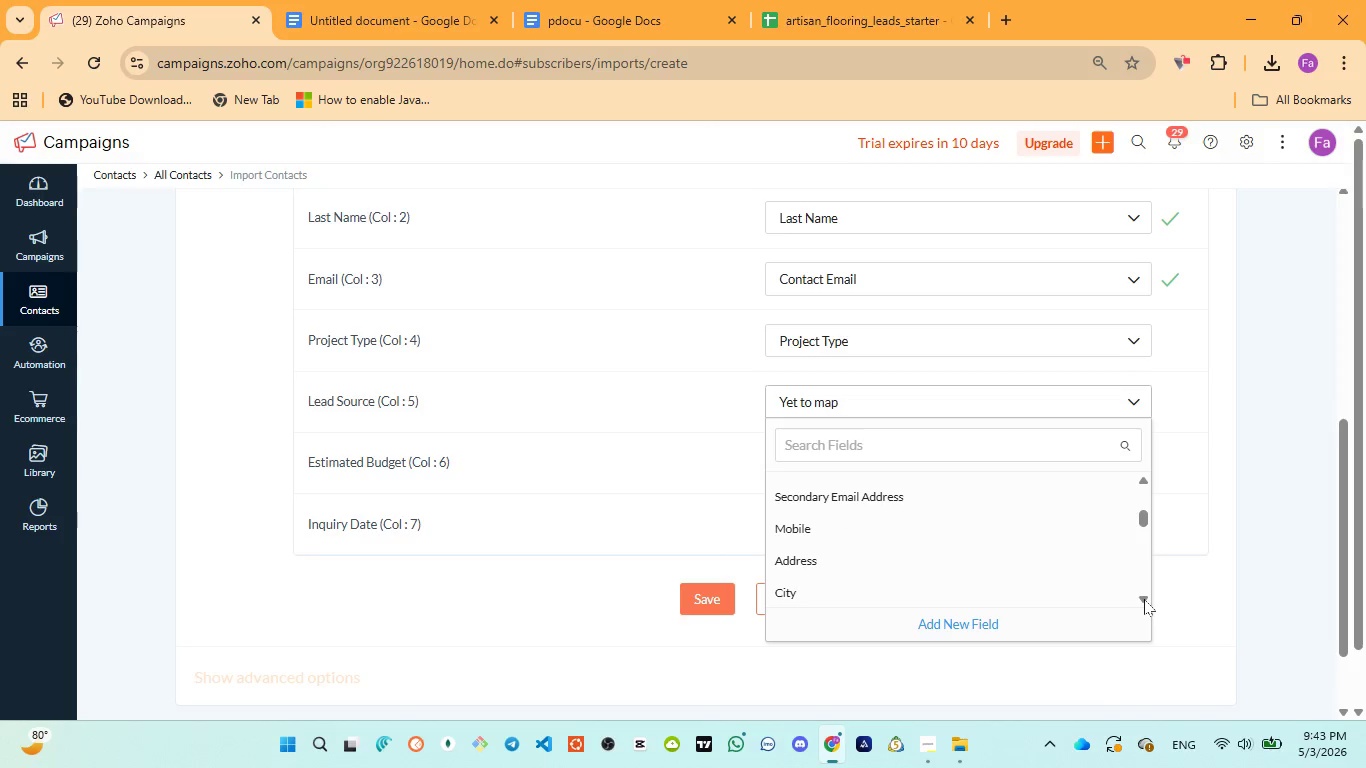 
left_click([1144, 599])
 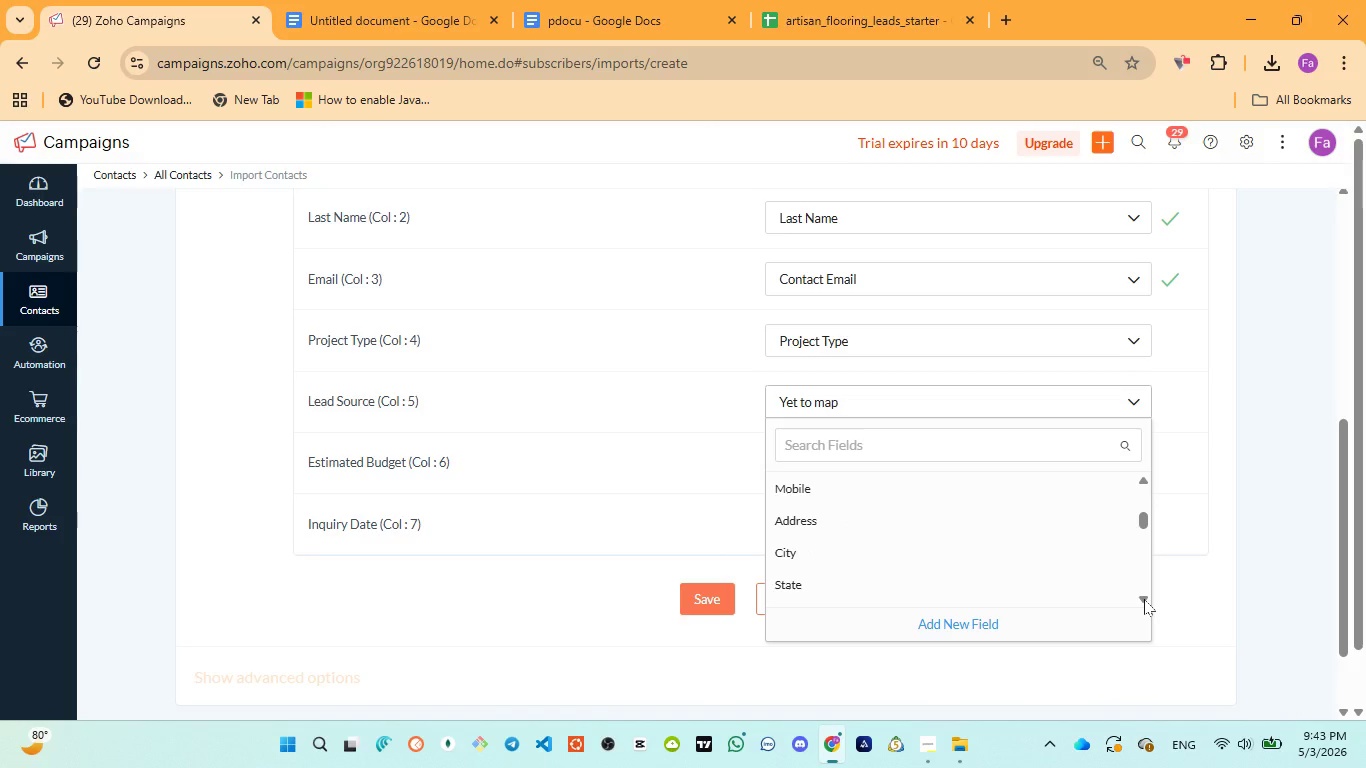 
left_click([1144, 599])
 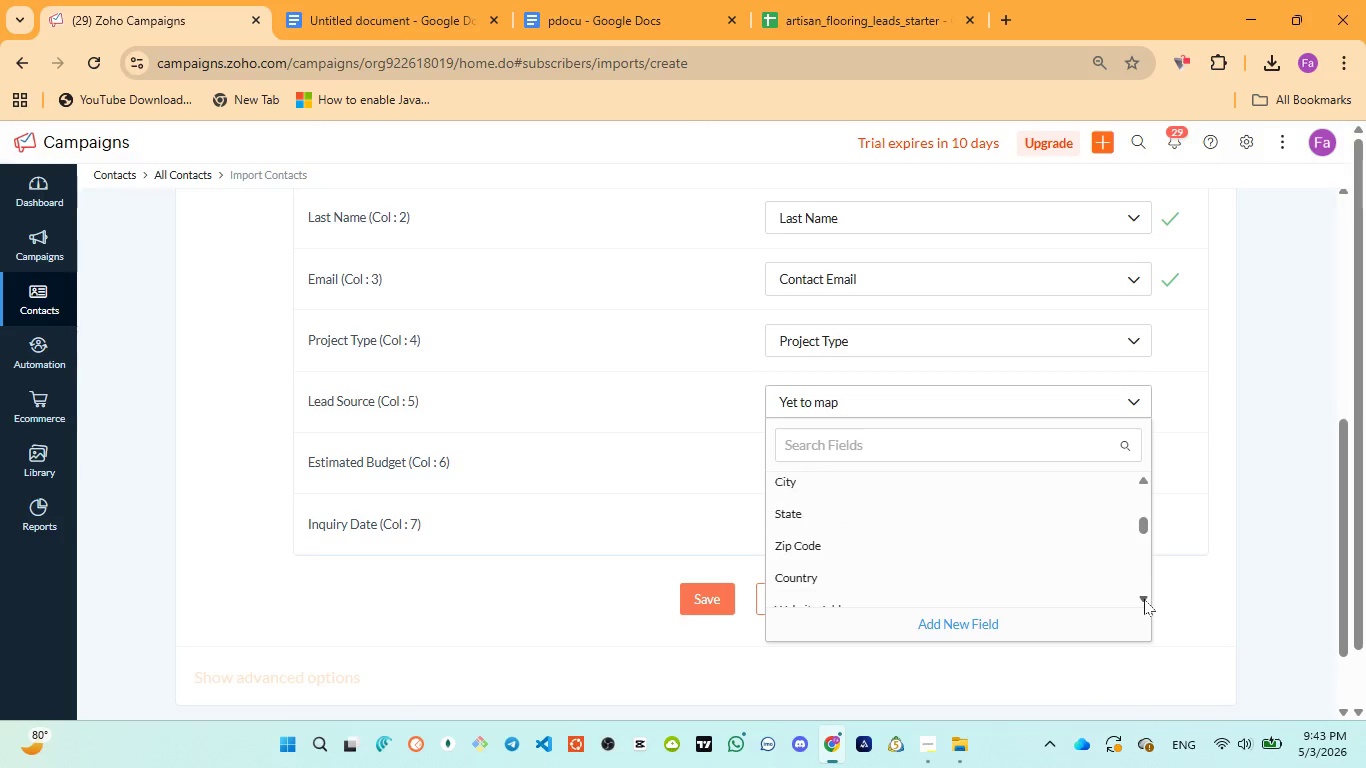 
double_click([1144, 599])
 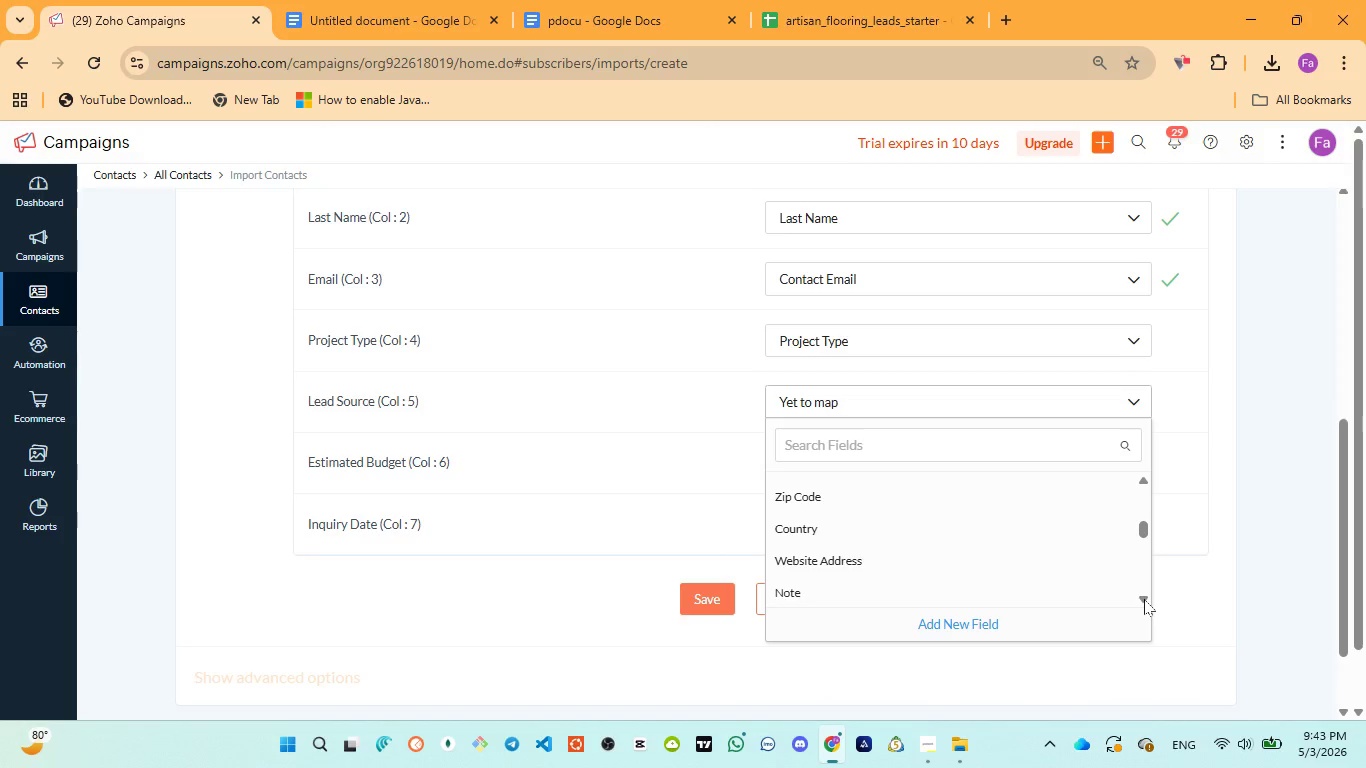 
triple_click([1144, 599])
 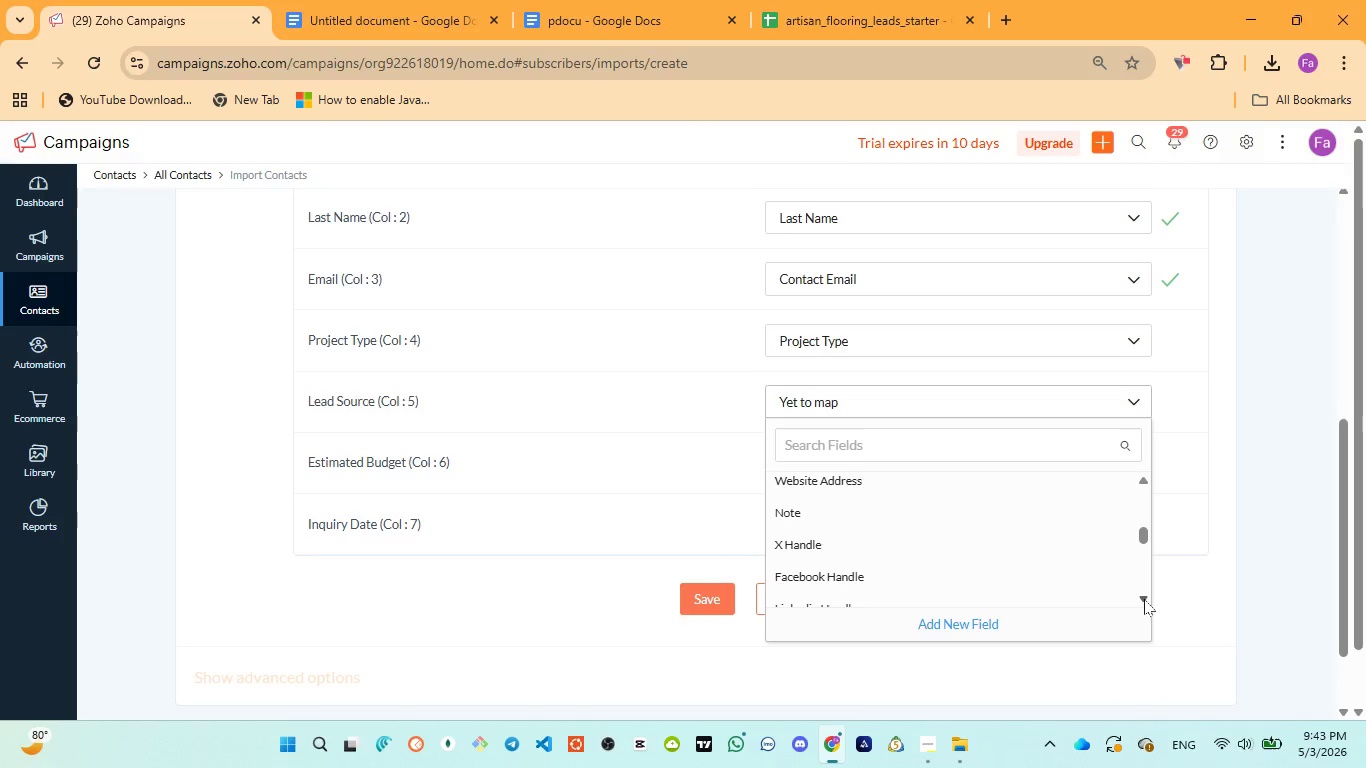 
triple_click([1144, 599])
 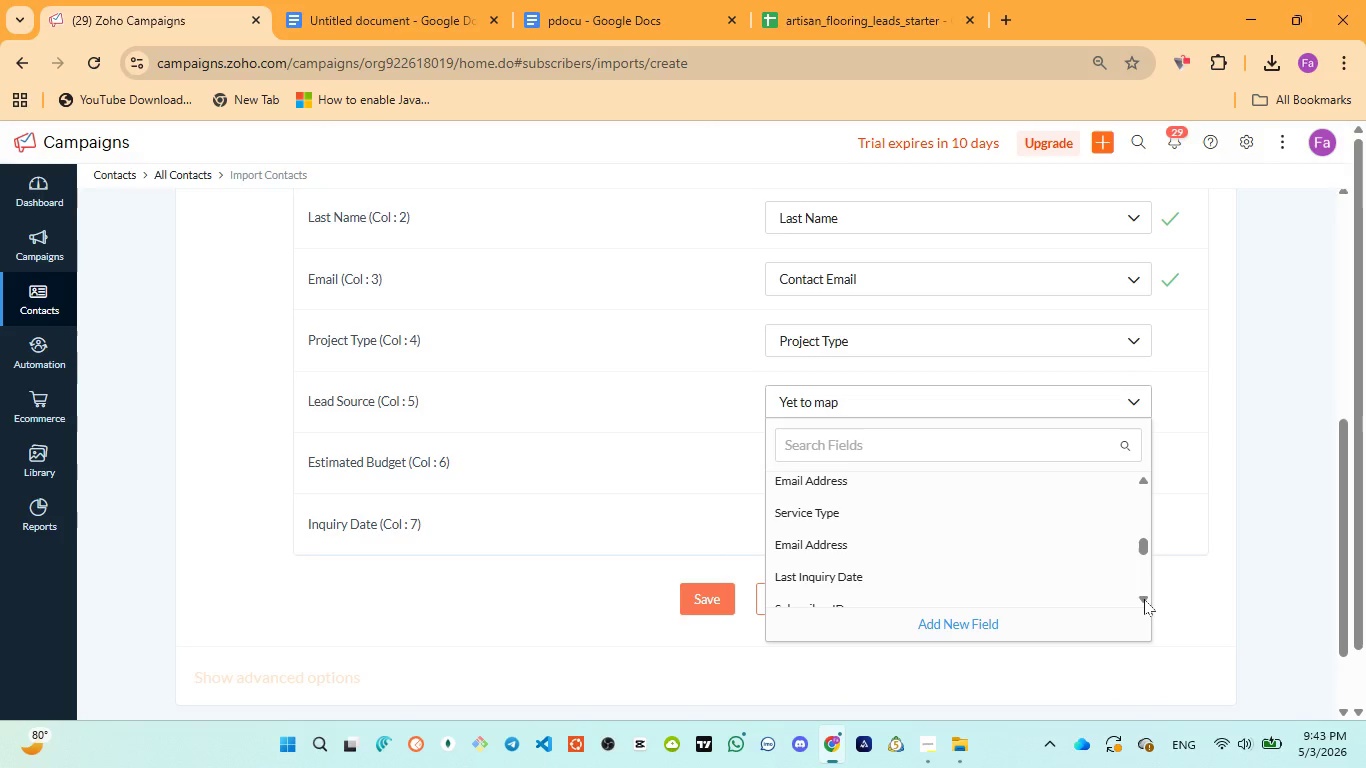 
double_click([1144, 599])
 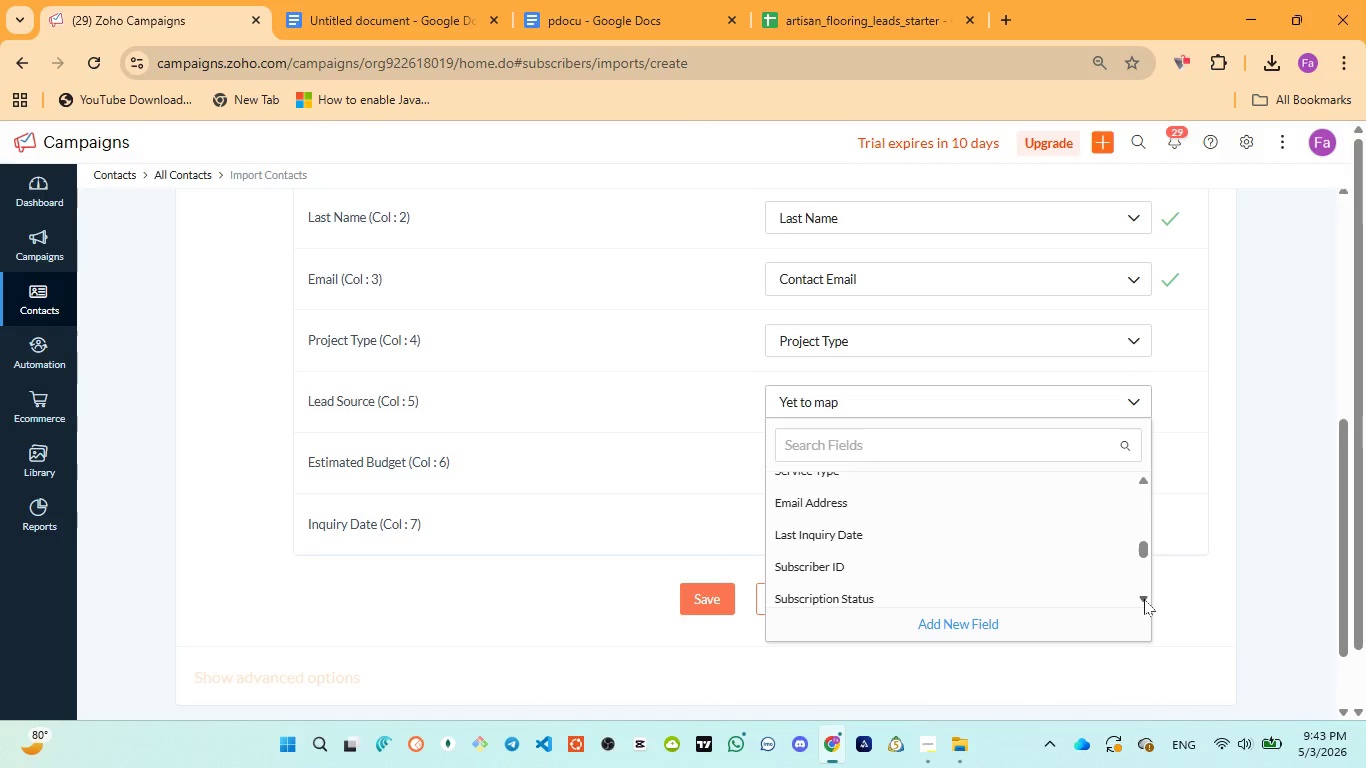 
triple_click([1144, 599])
 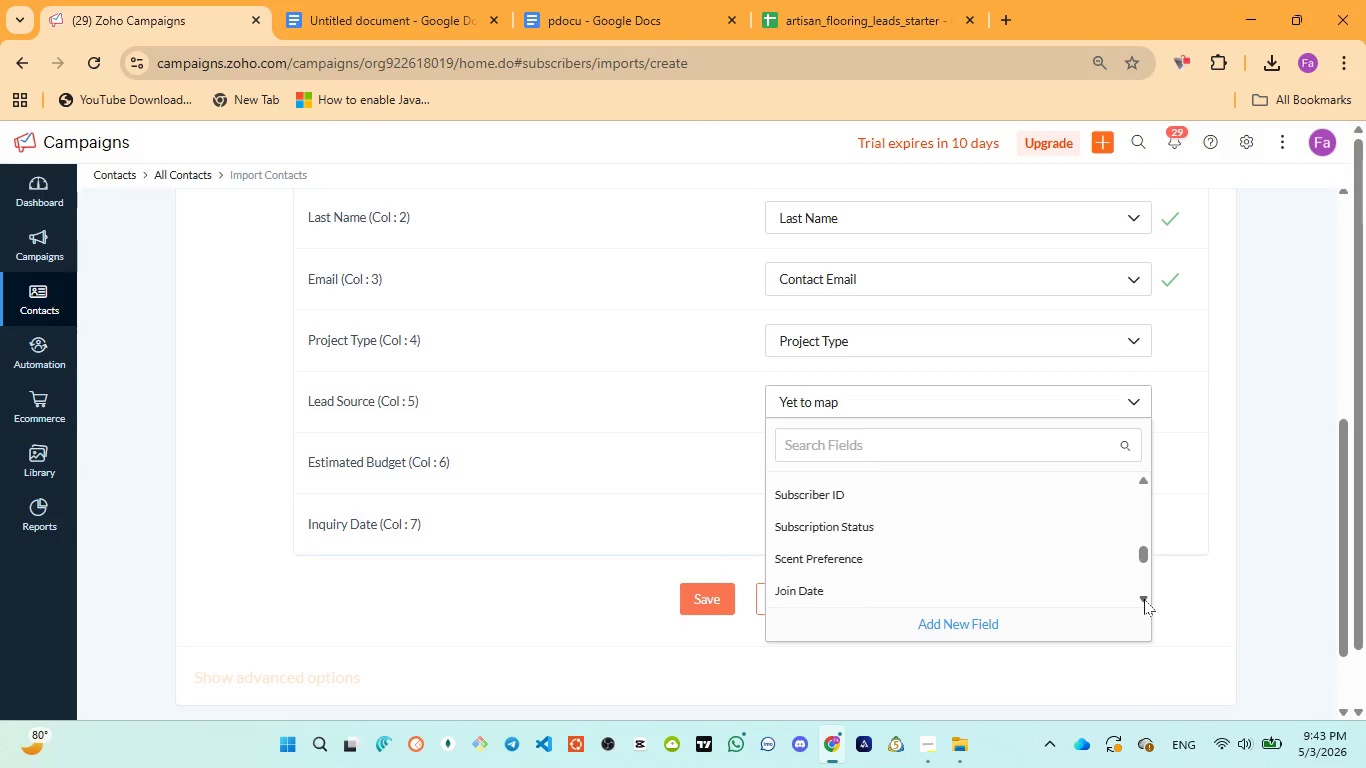 
double_click([1144, 599])
 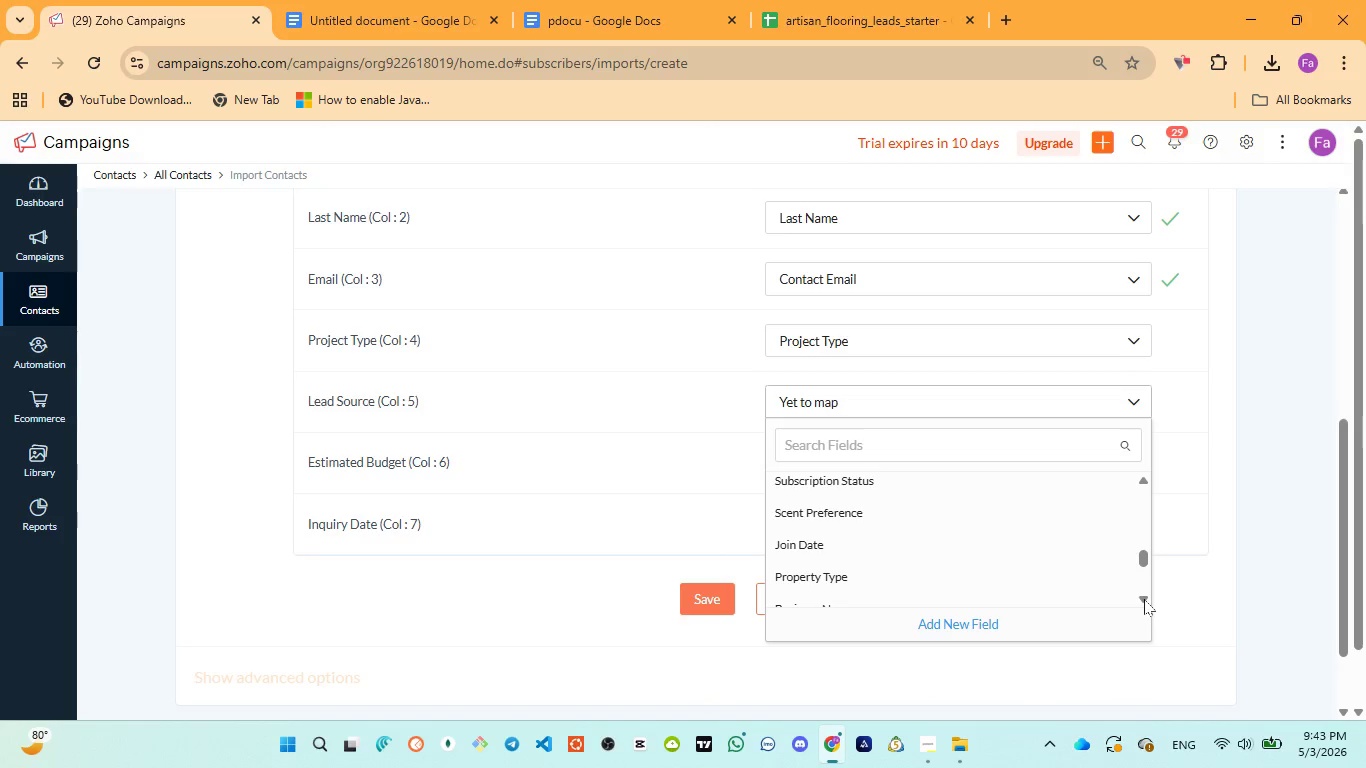 
triple_click([1144, 599])
 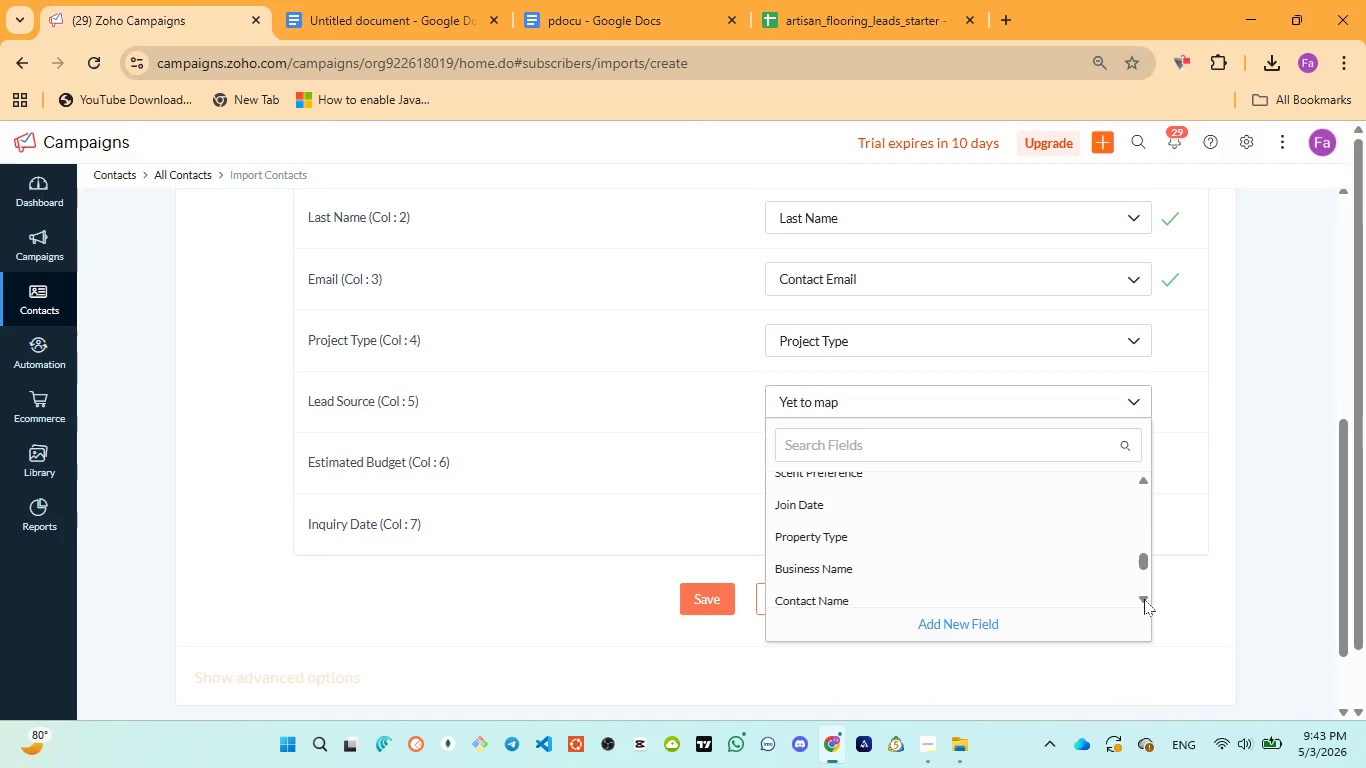 
triple_click([1144, 599])
 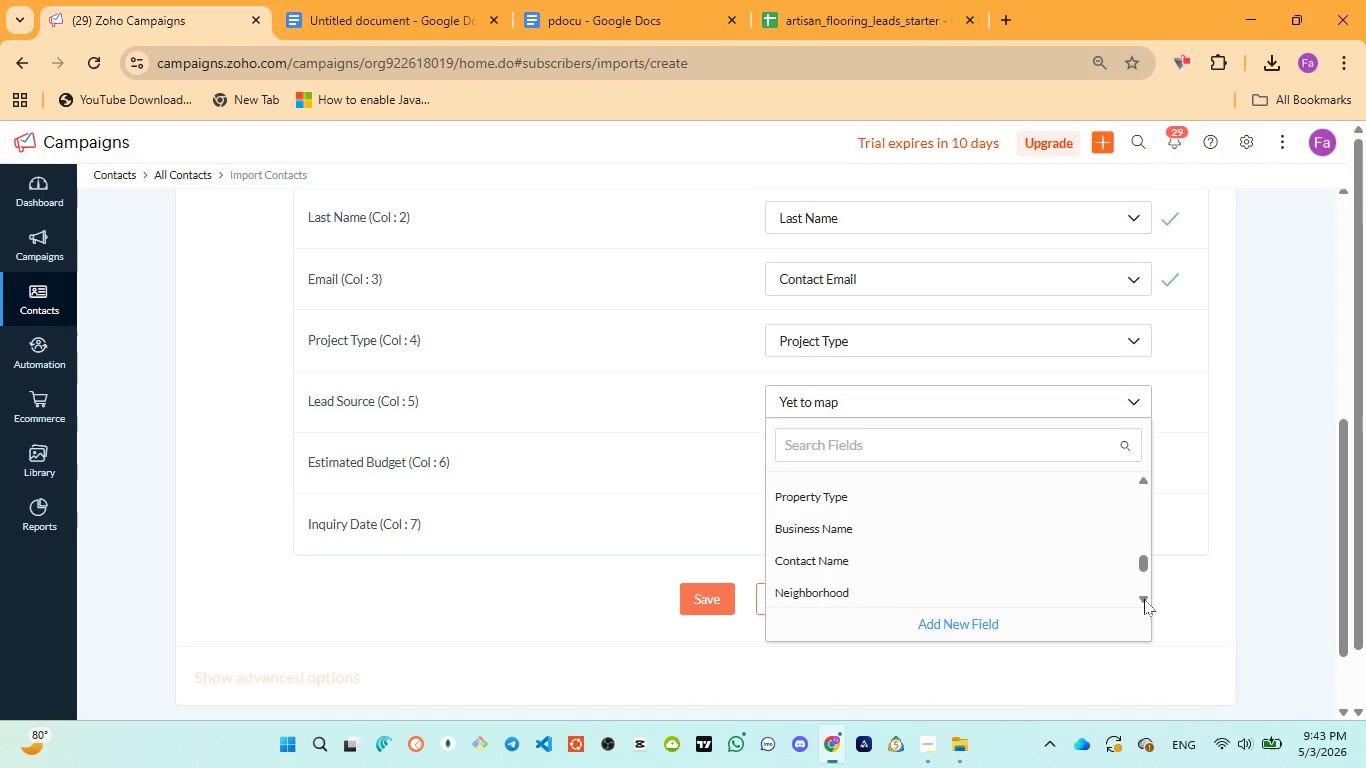 
triple_click([1144, 599])
 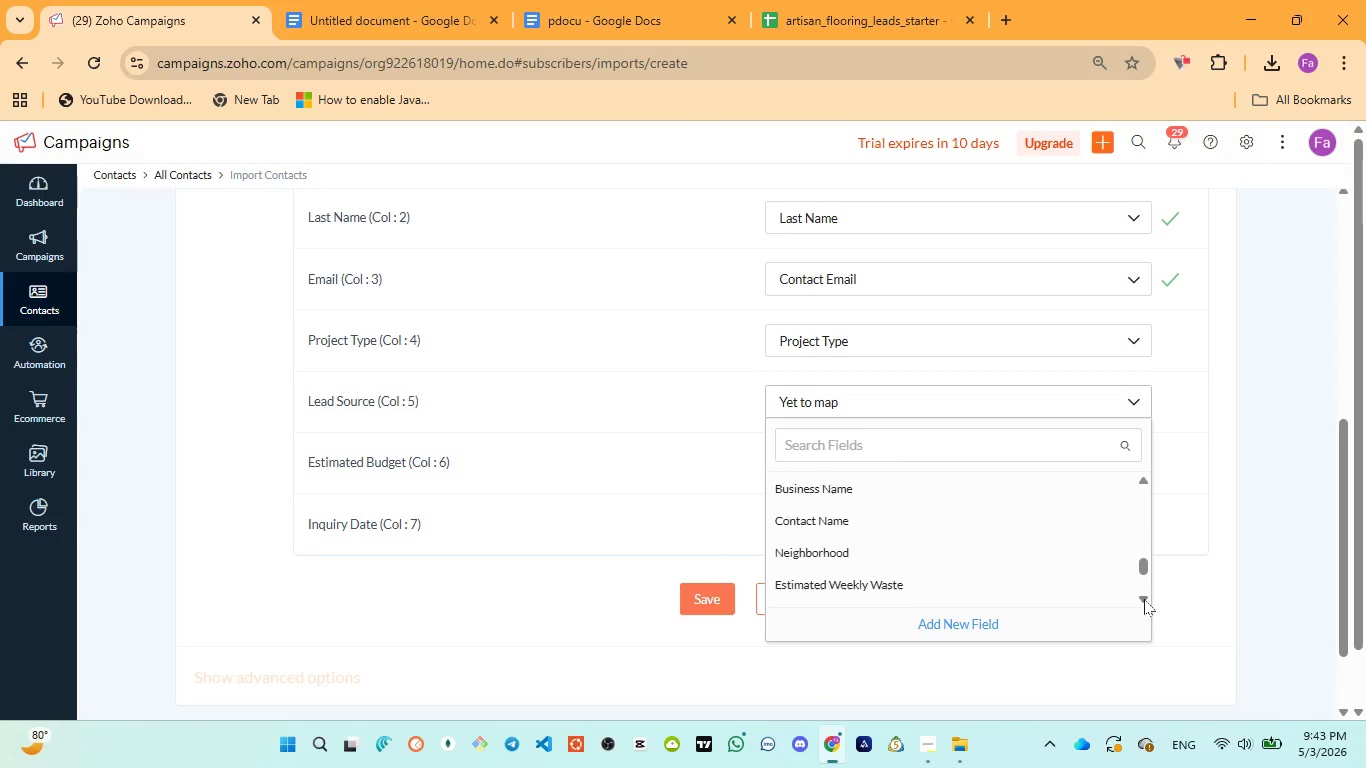 
triple_click([1144, 599])
 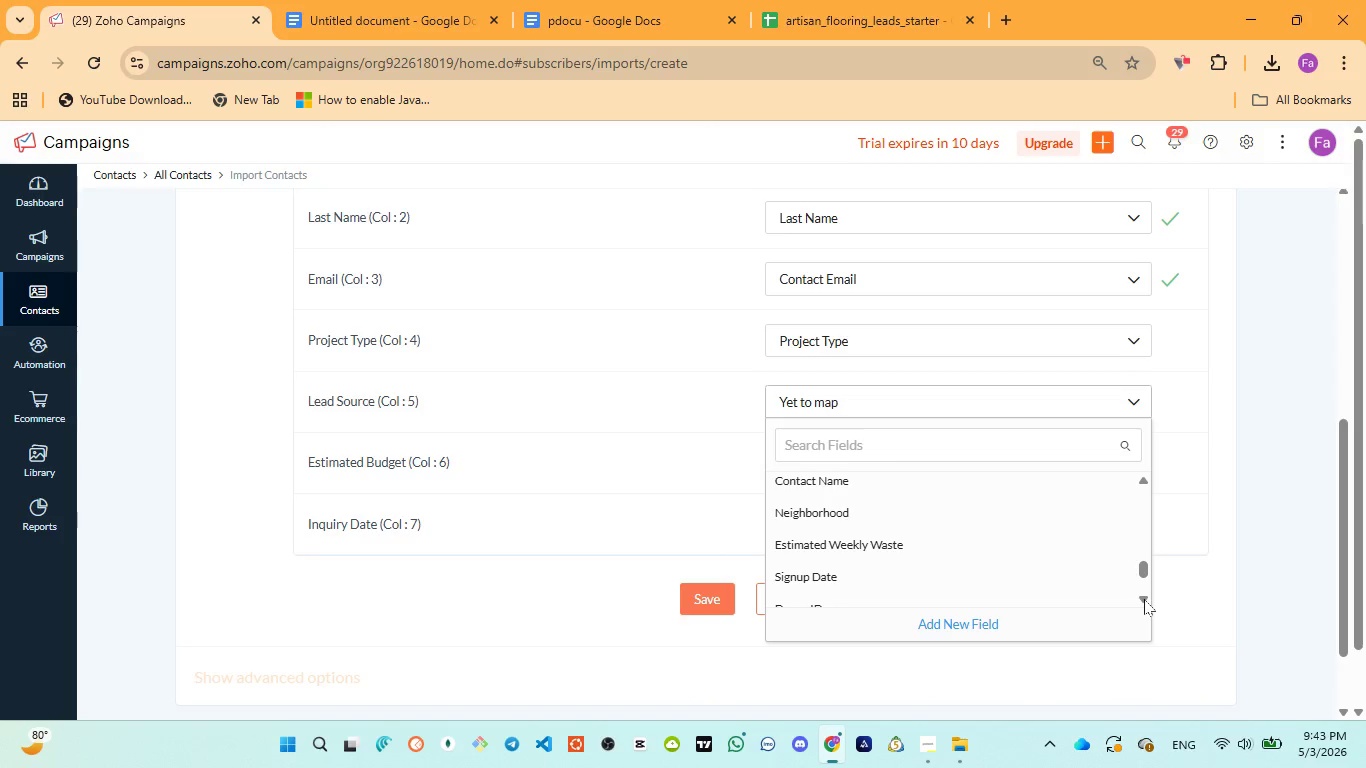 
triple_click([1144, 599])
 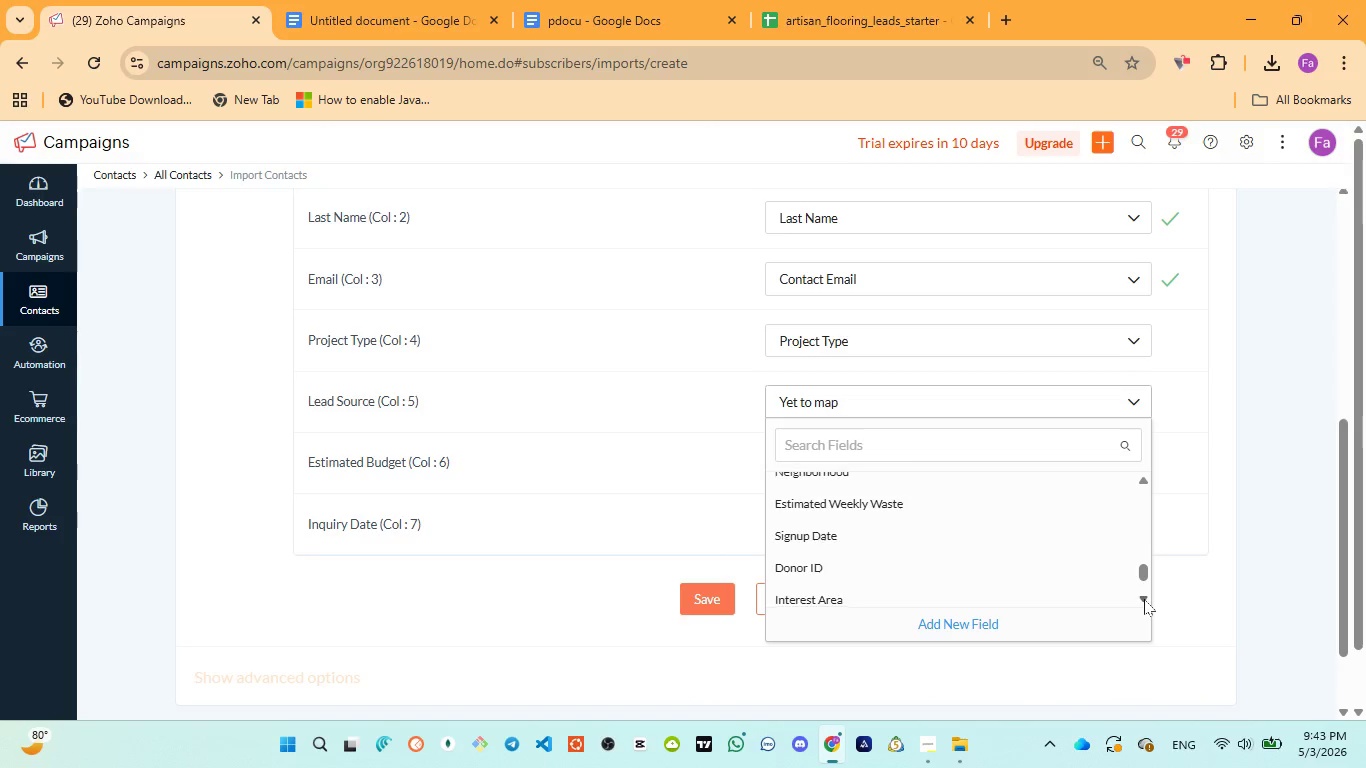 
triple_click([1144, 599])
 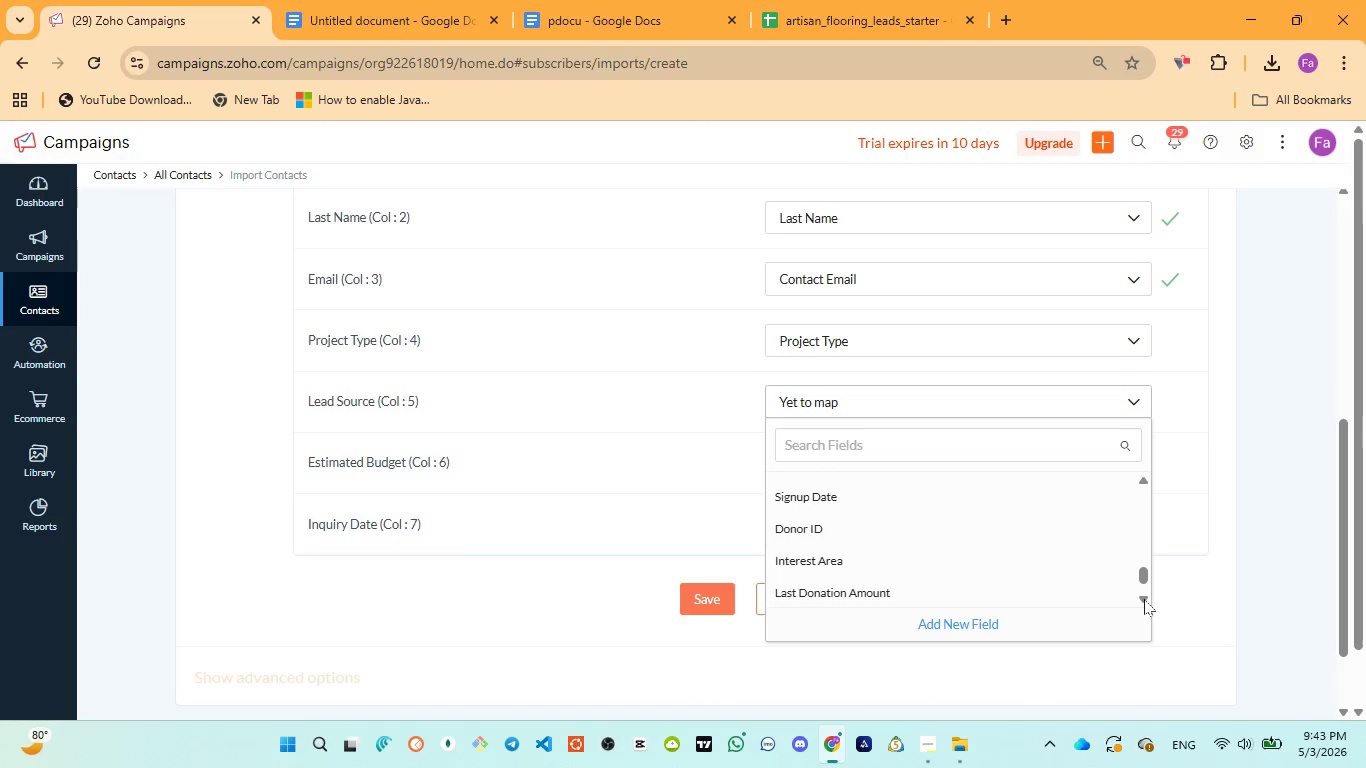 
triple_click([1144, 599])
 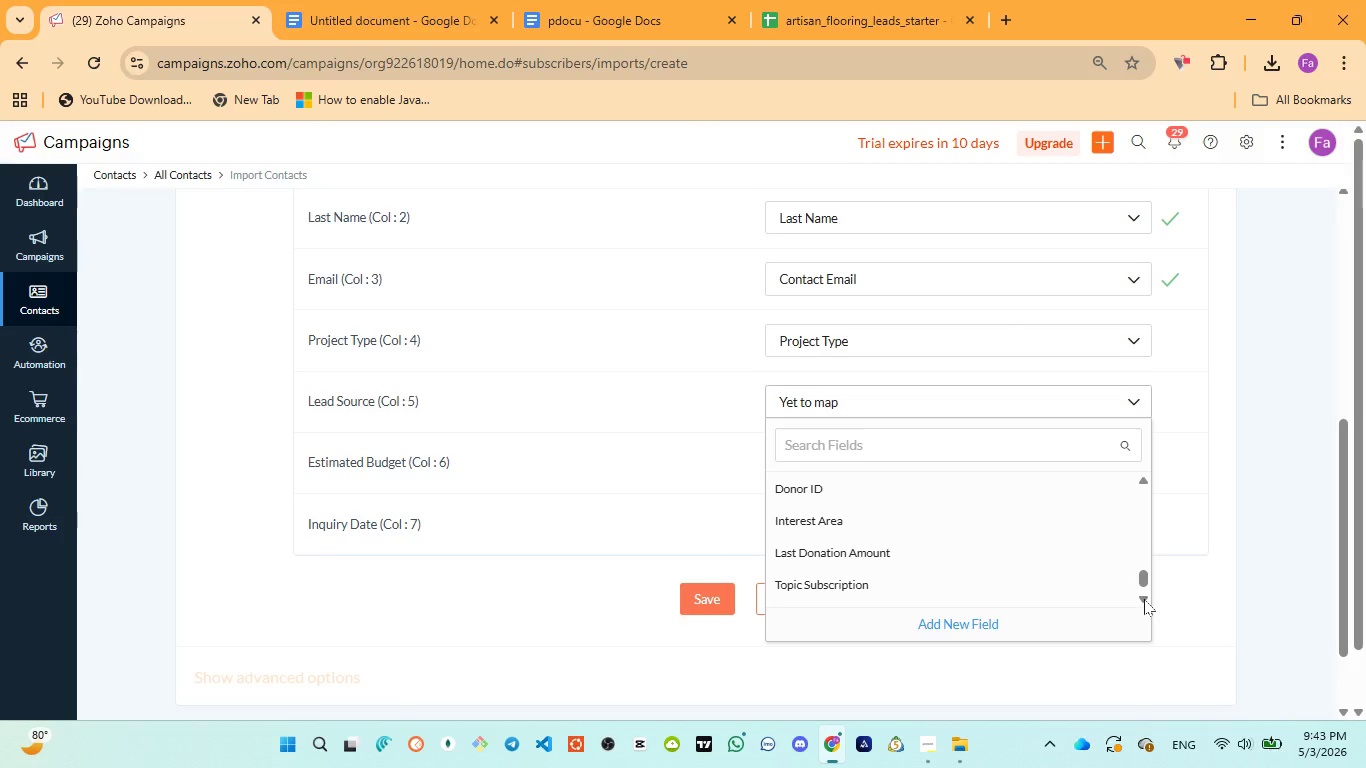 
triple_click([1144, 599])
 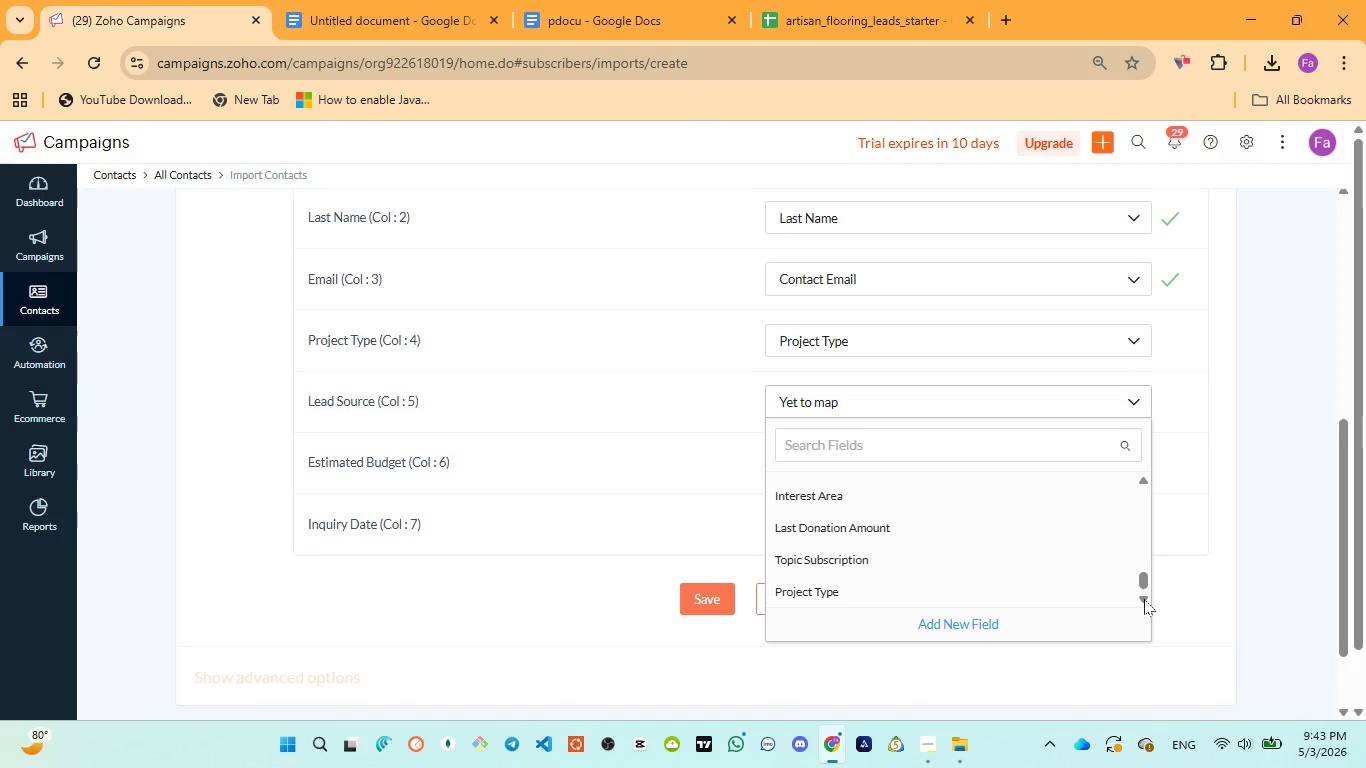 
triple_click([1144, 599])
 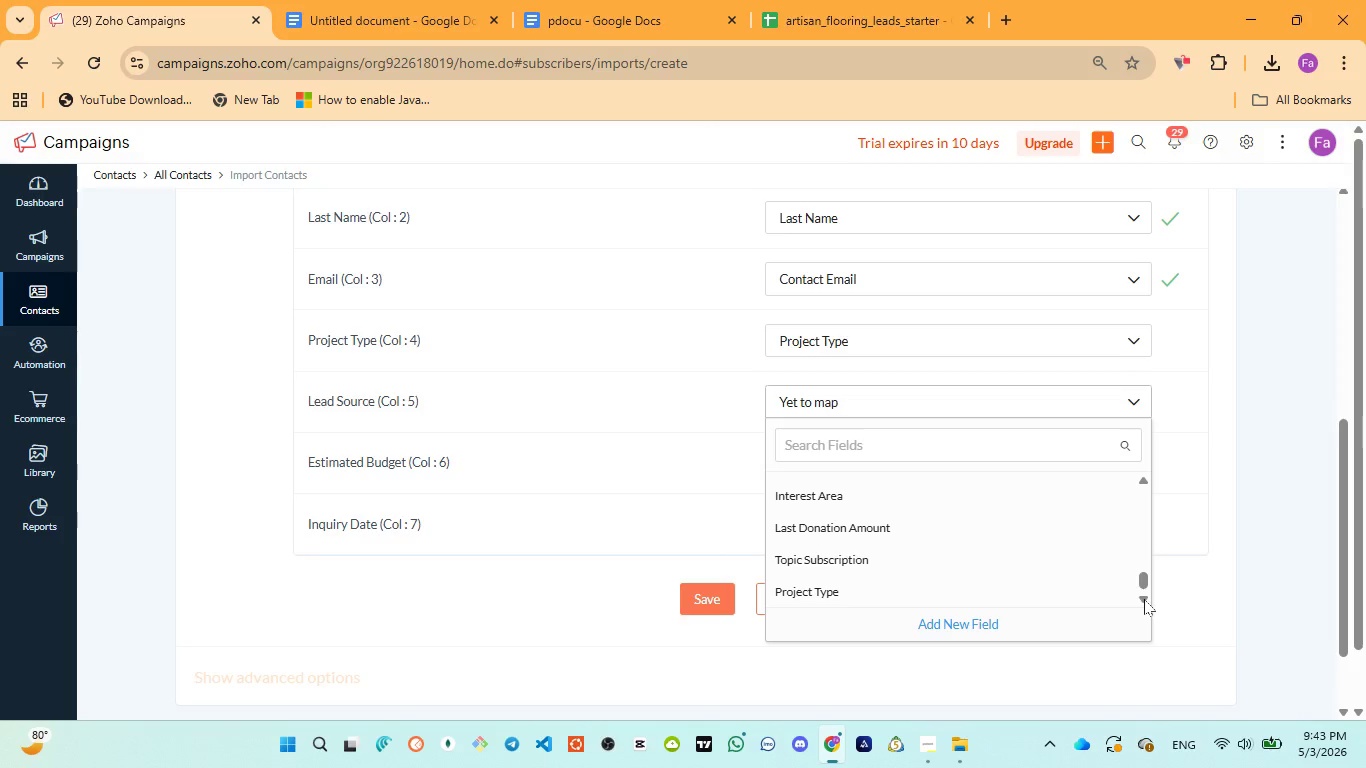 
left_click([1144, 599])
 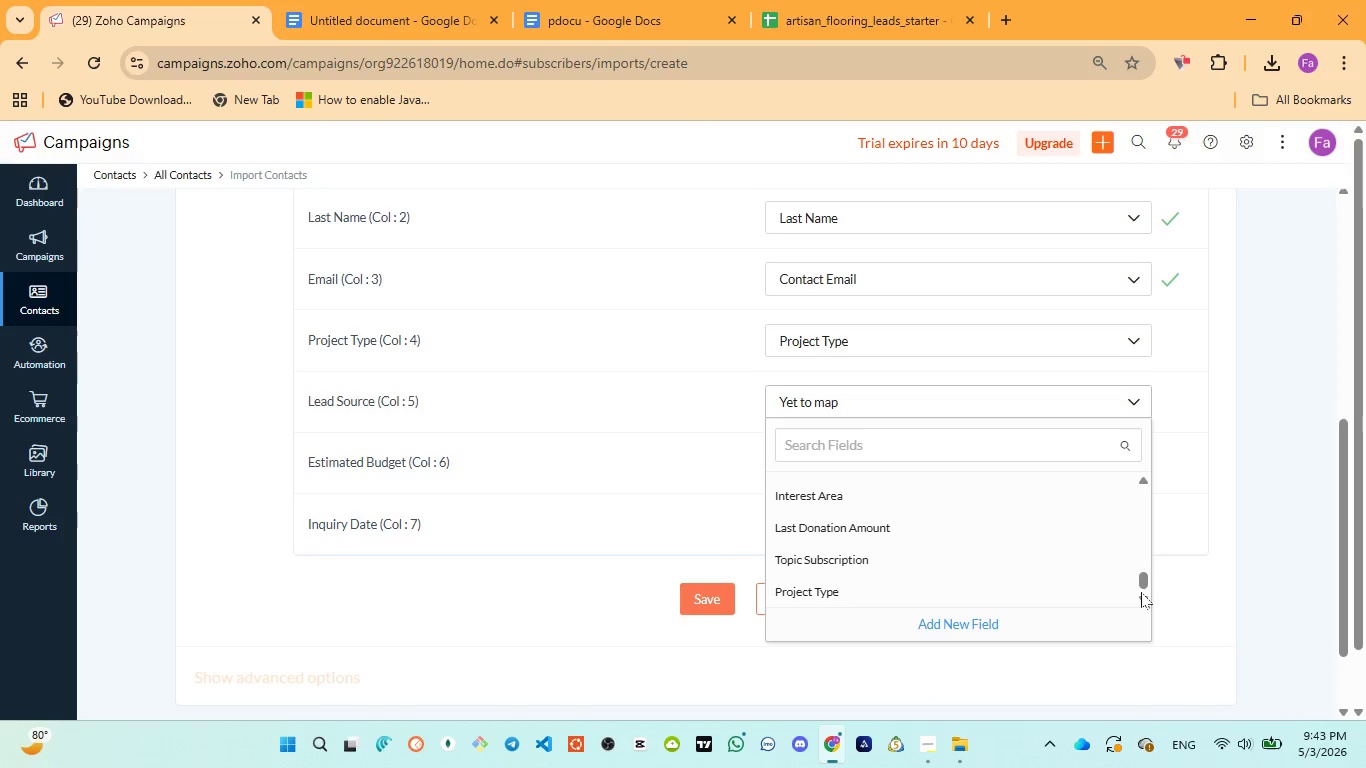 
double_click([1141, 594])
 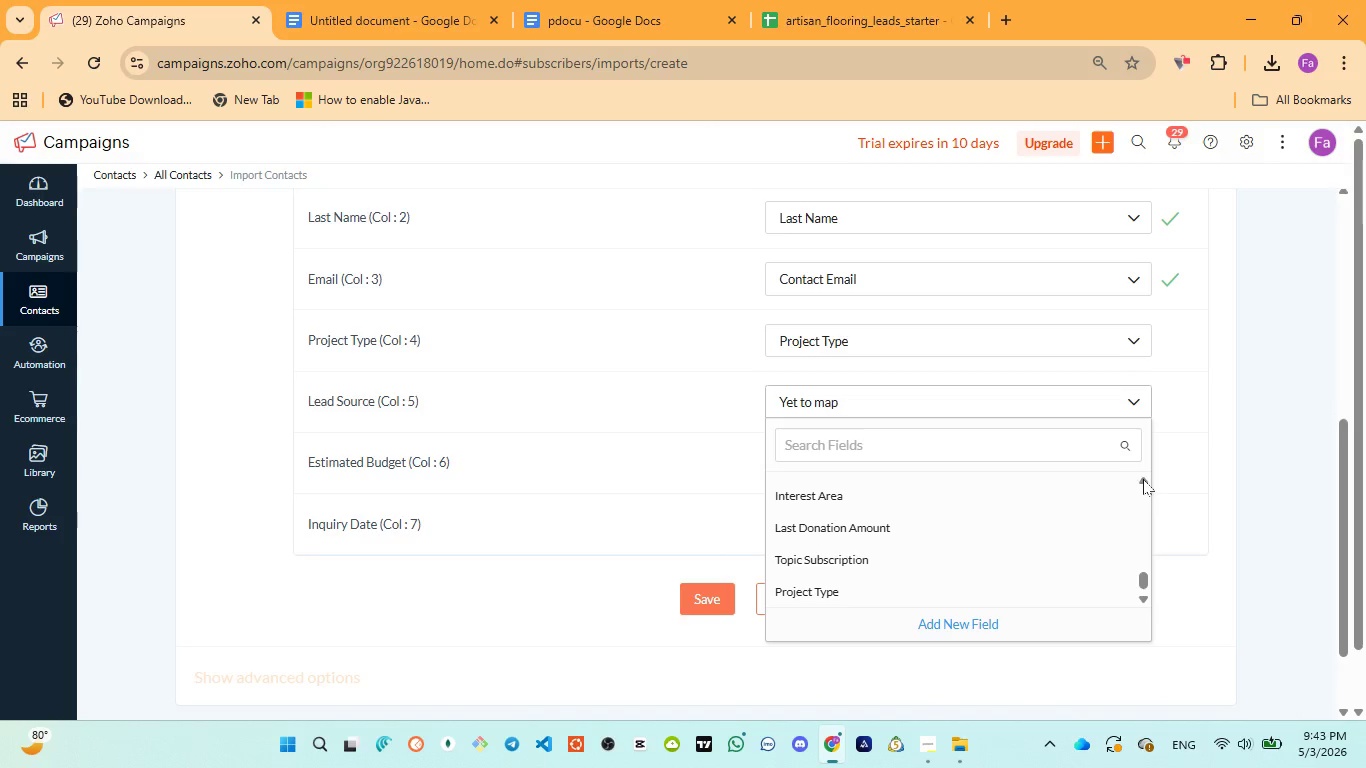 
double_click([1144, 480])
 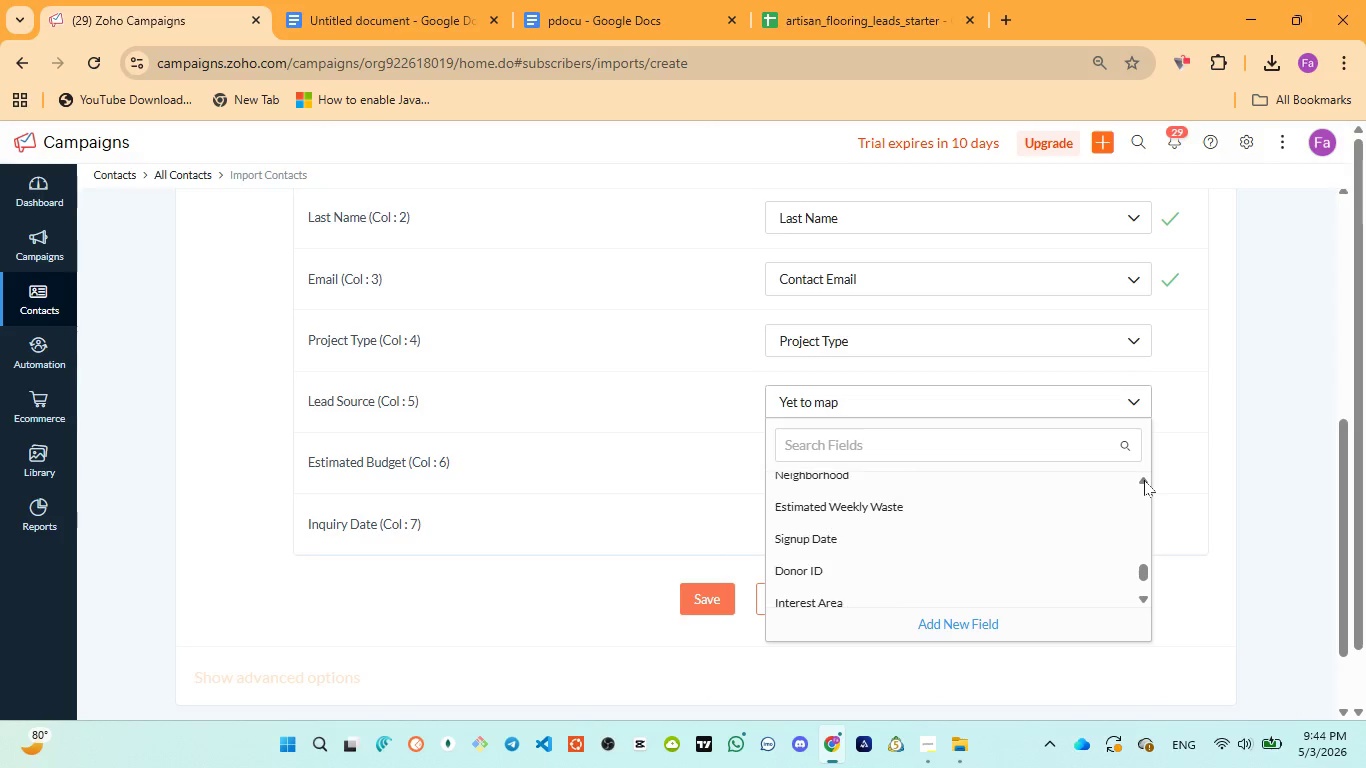 
triple_click([1144, 480])
 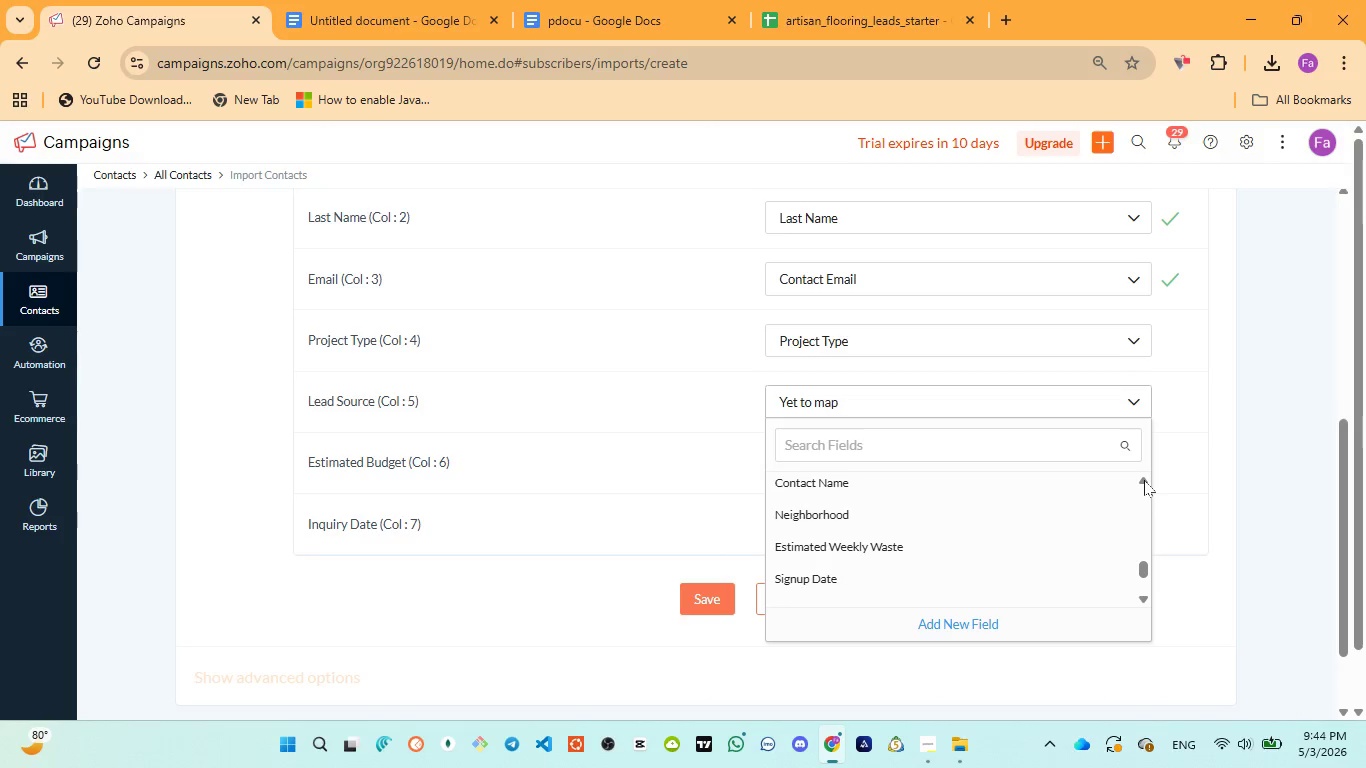 
triple_click([1144, 480])
 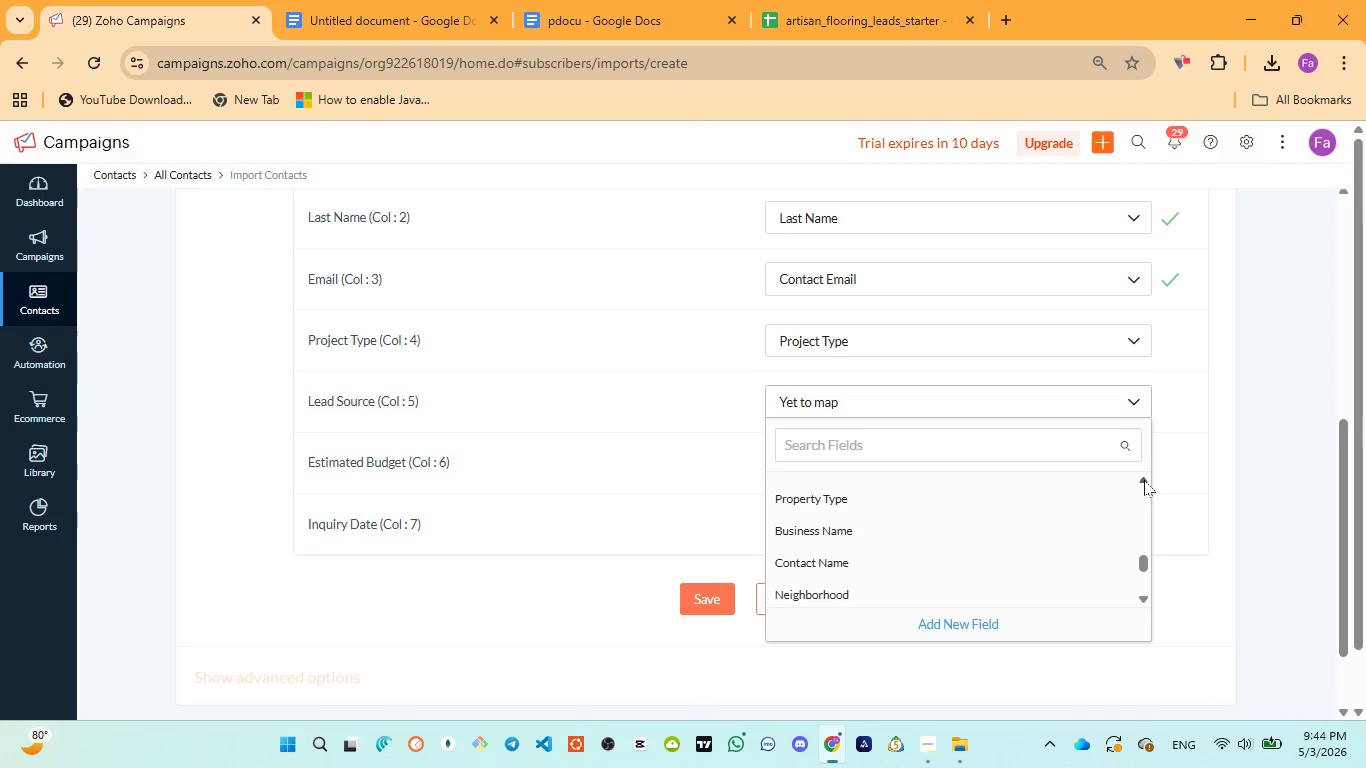 
double_click([1144, 480])
 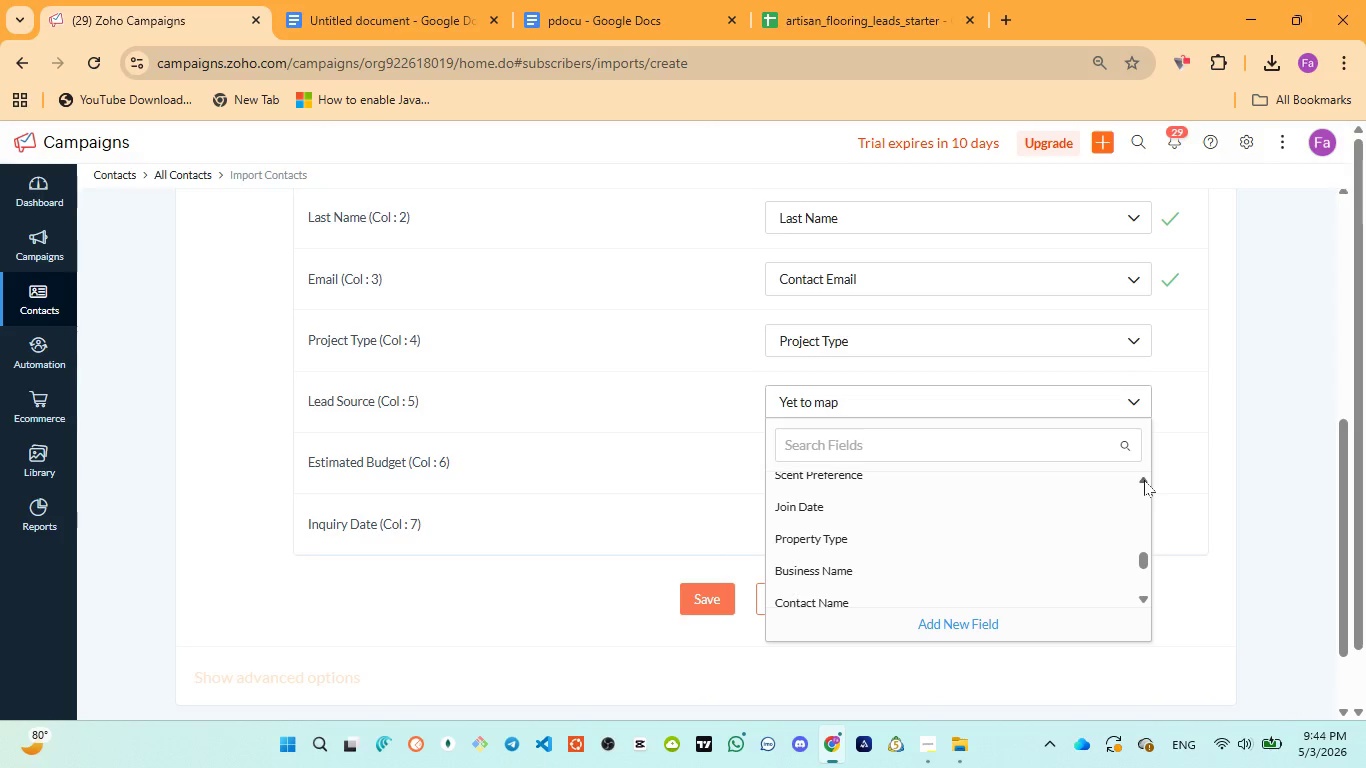 
left_click([1144, 480])
 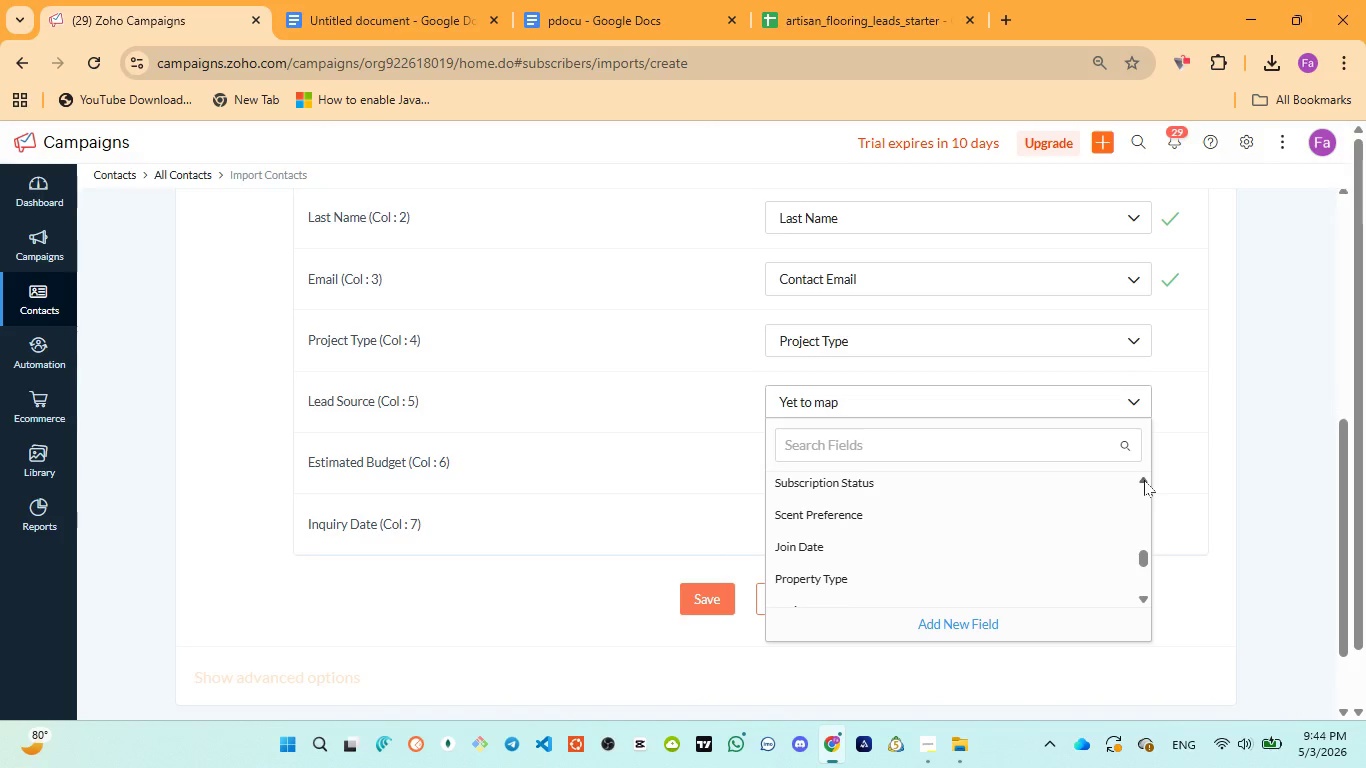 
left_click([1144, 480])
 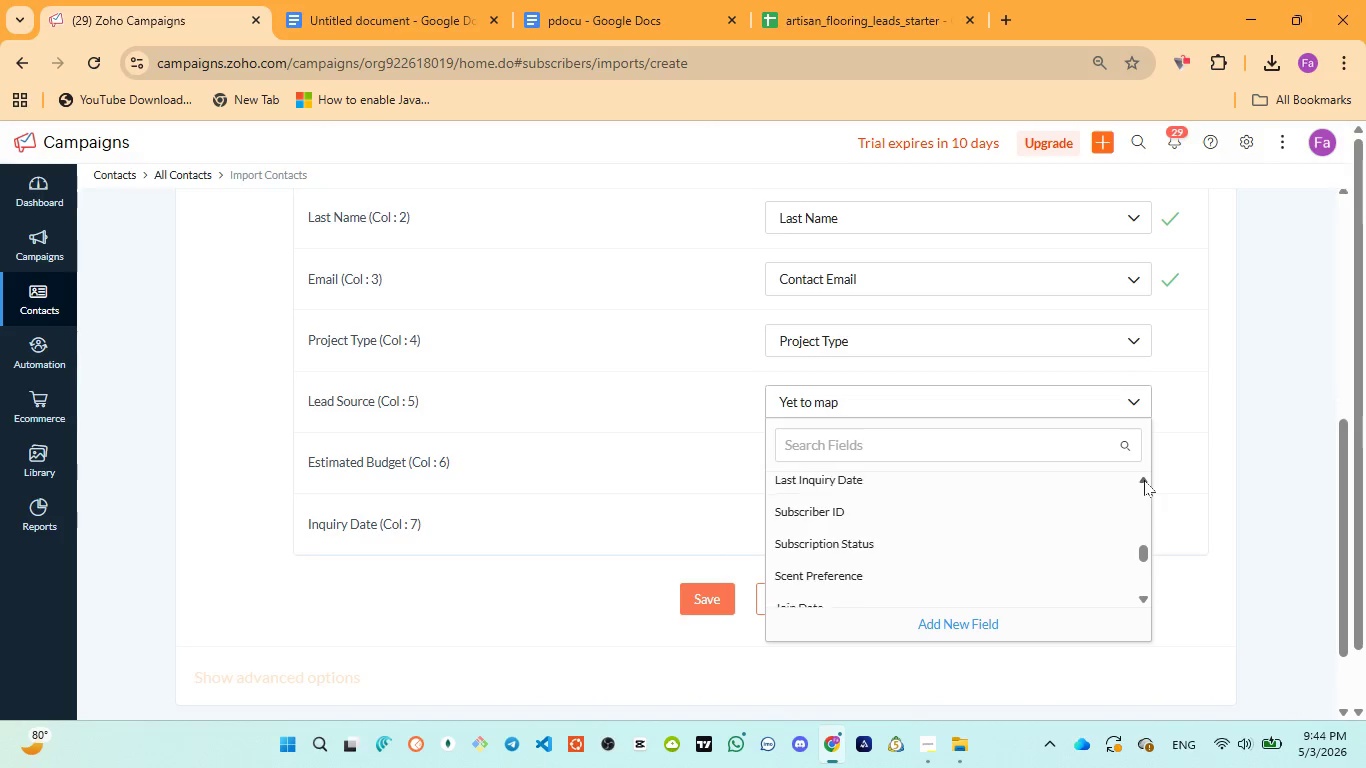 
double_click([1143, 480])
 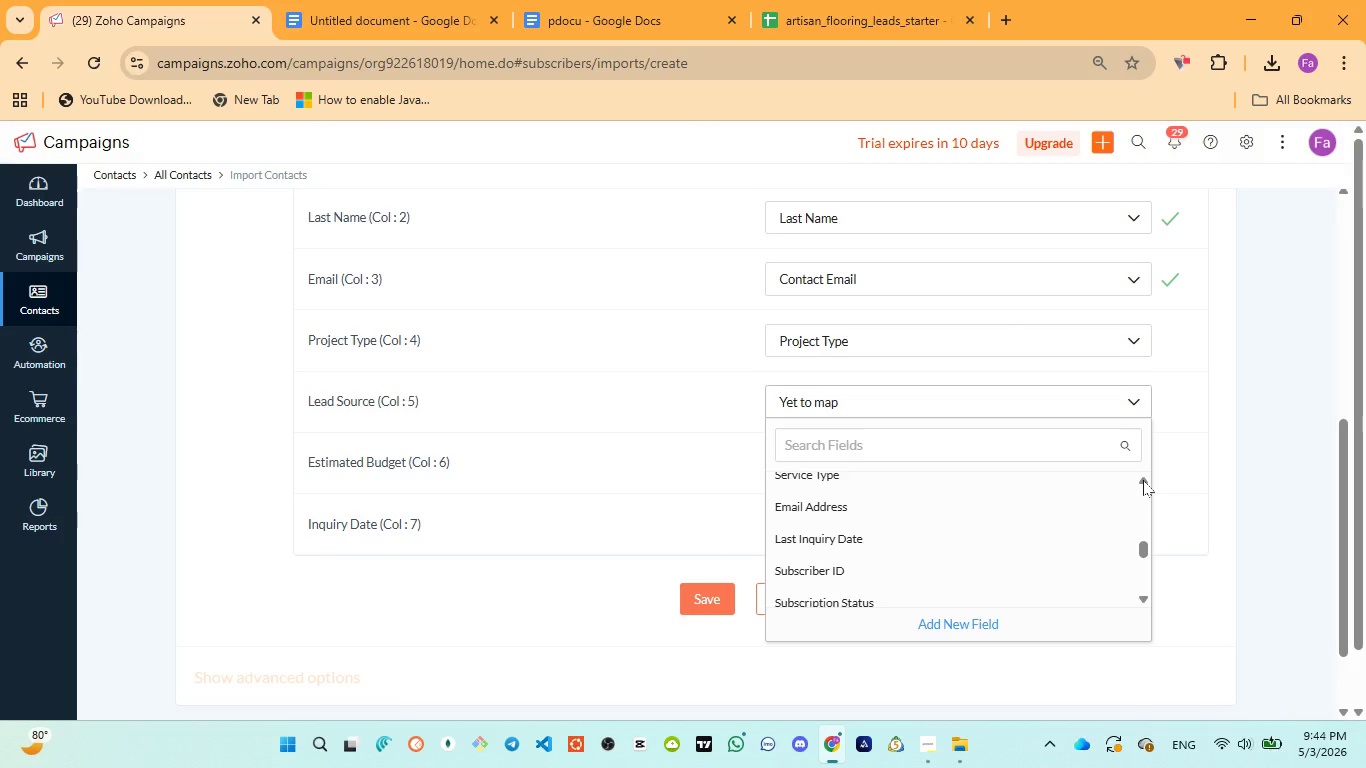 
triple_click([1143, 480])
 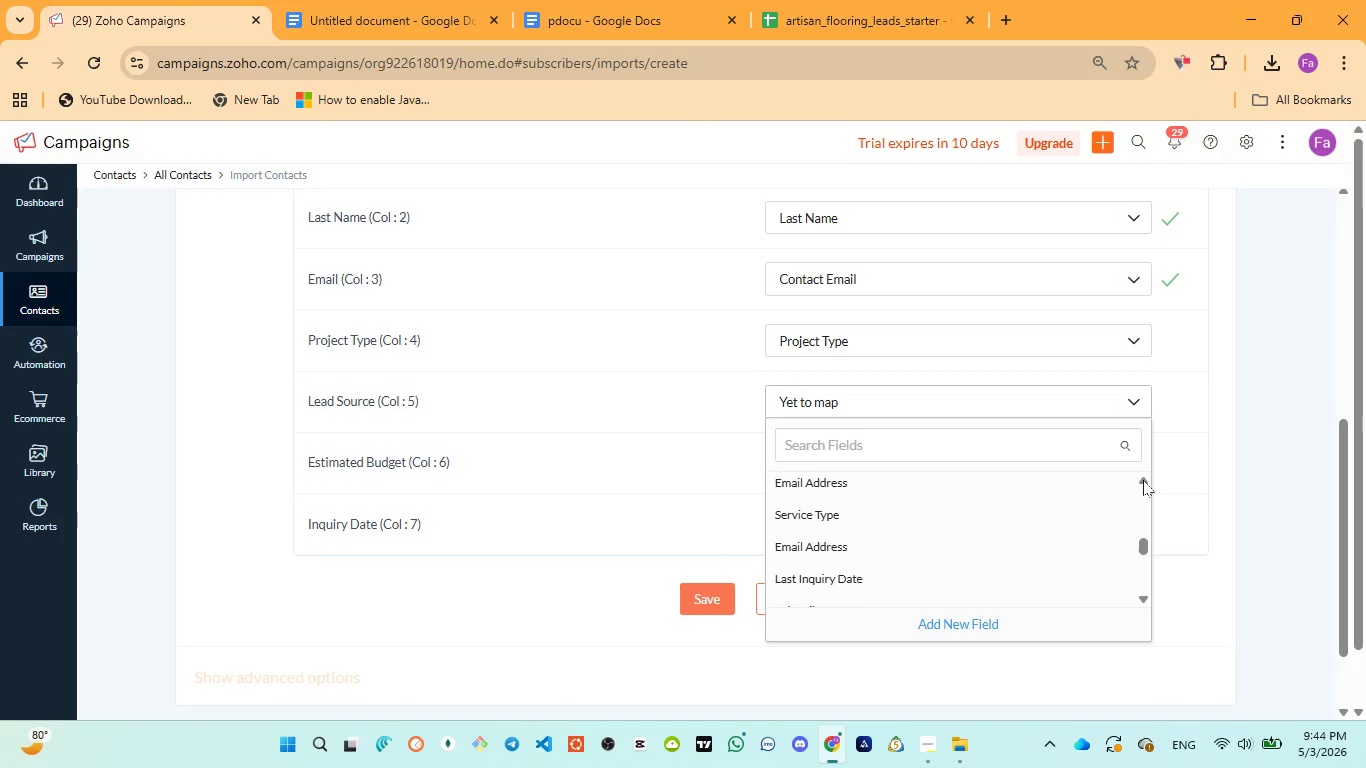 
left_click([1143, 480])
 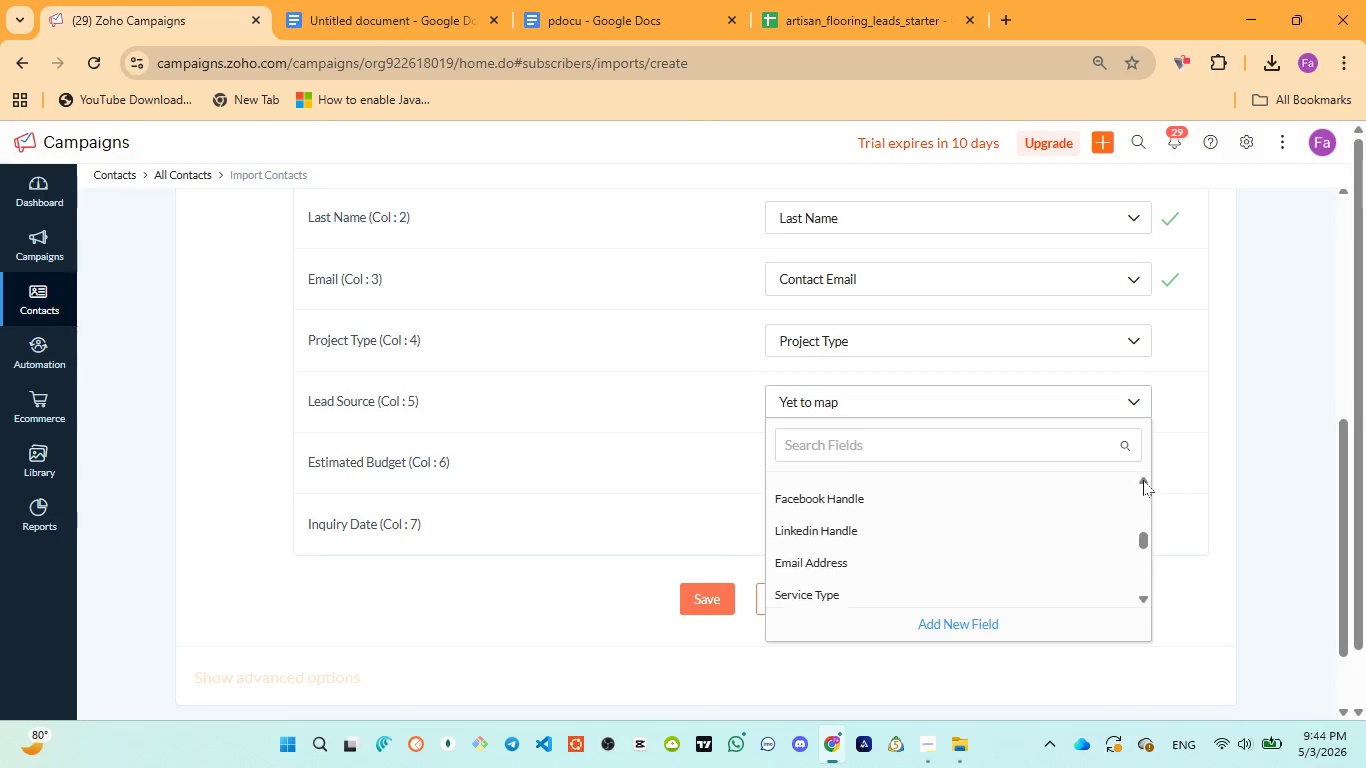 
double_click([1143, 480])
 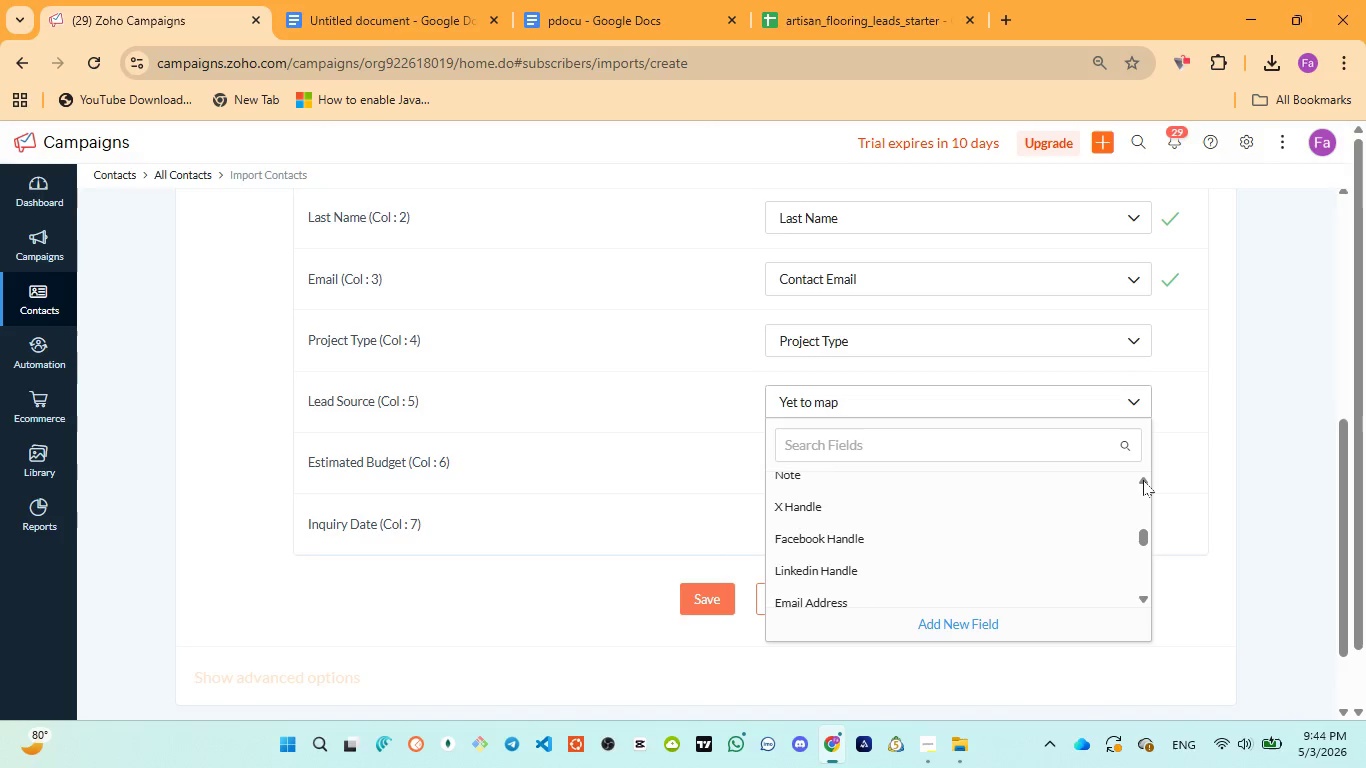 
triple_click([1143, 480])
 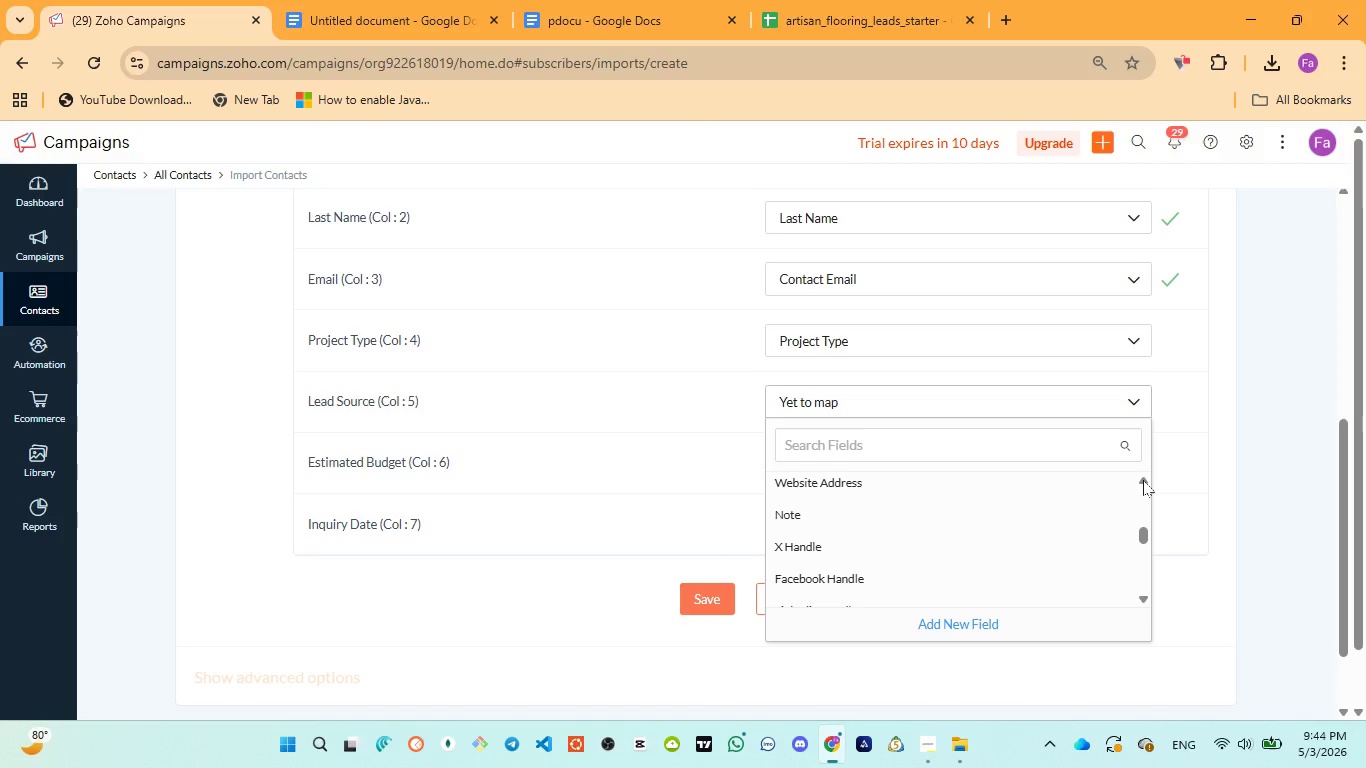 
triple_click([1143, 480])
 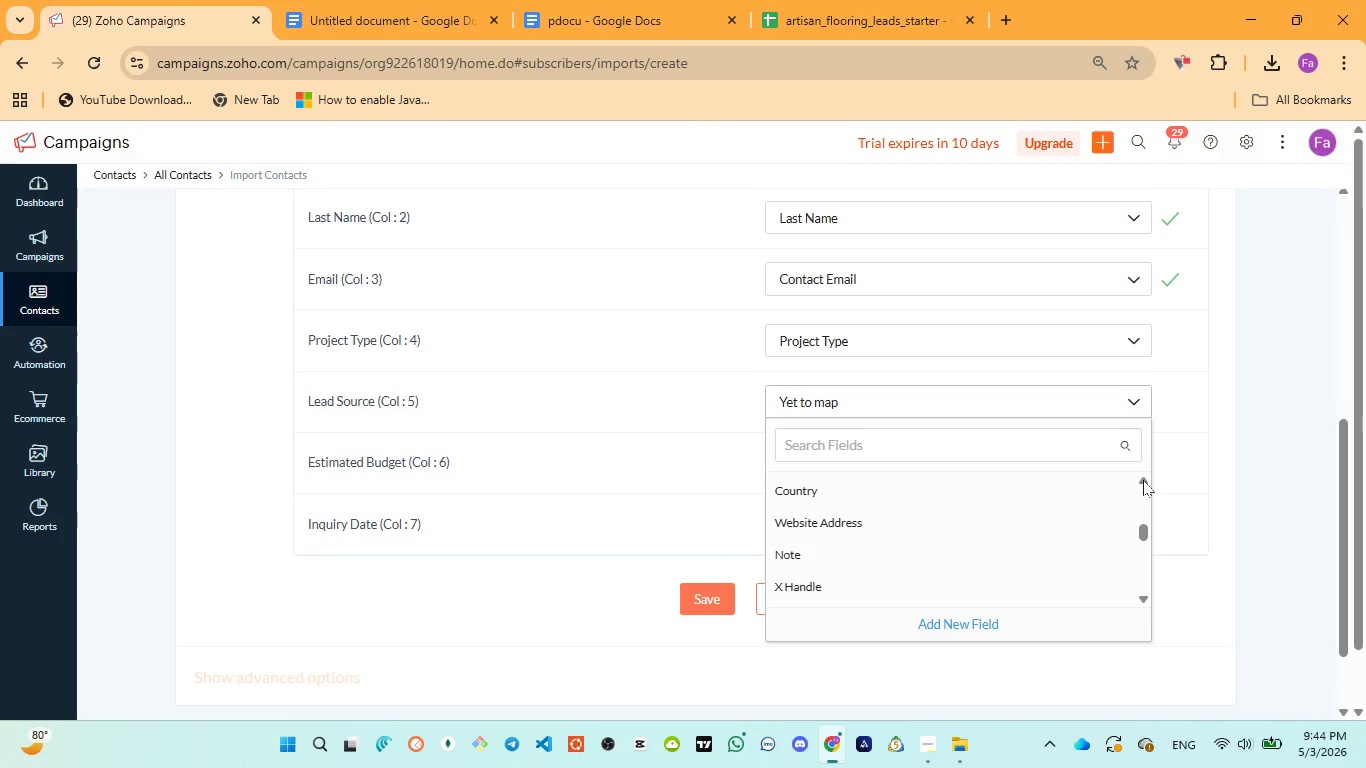 
left_click([1143, 480])
 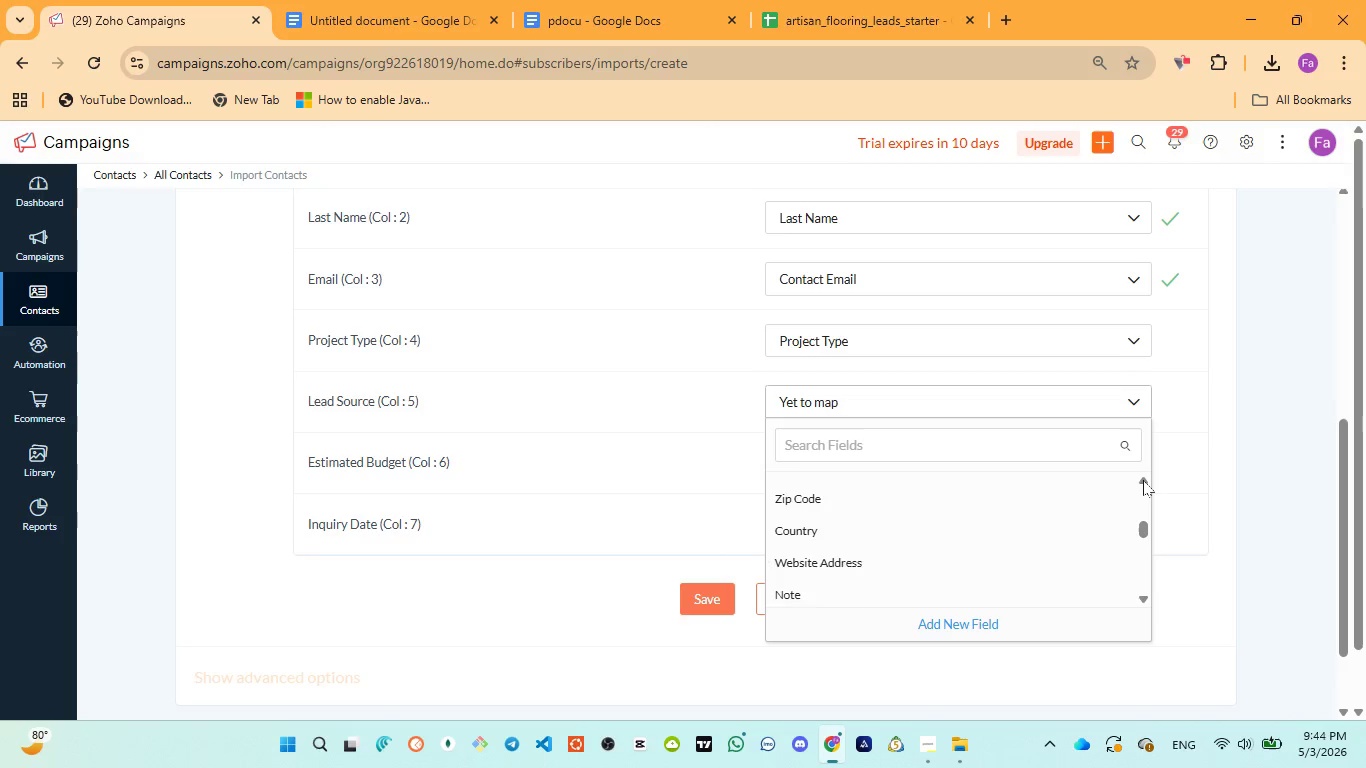 
left_click([1143, 480])
 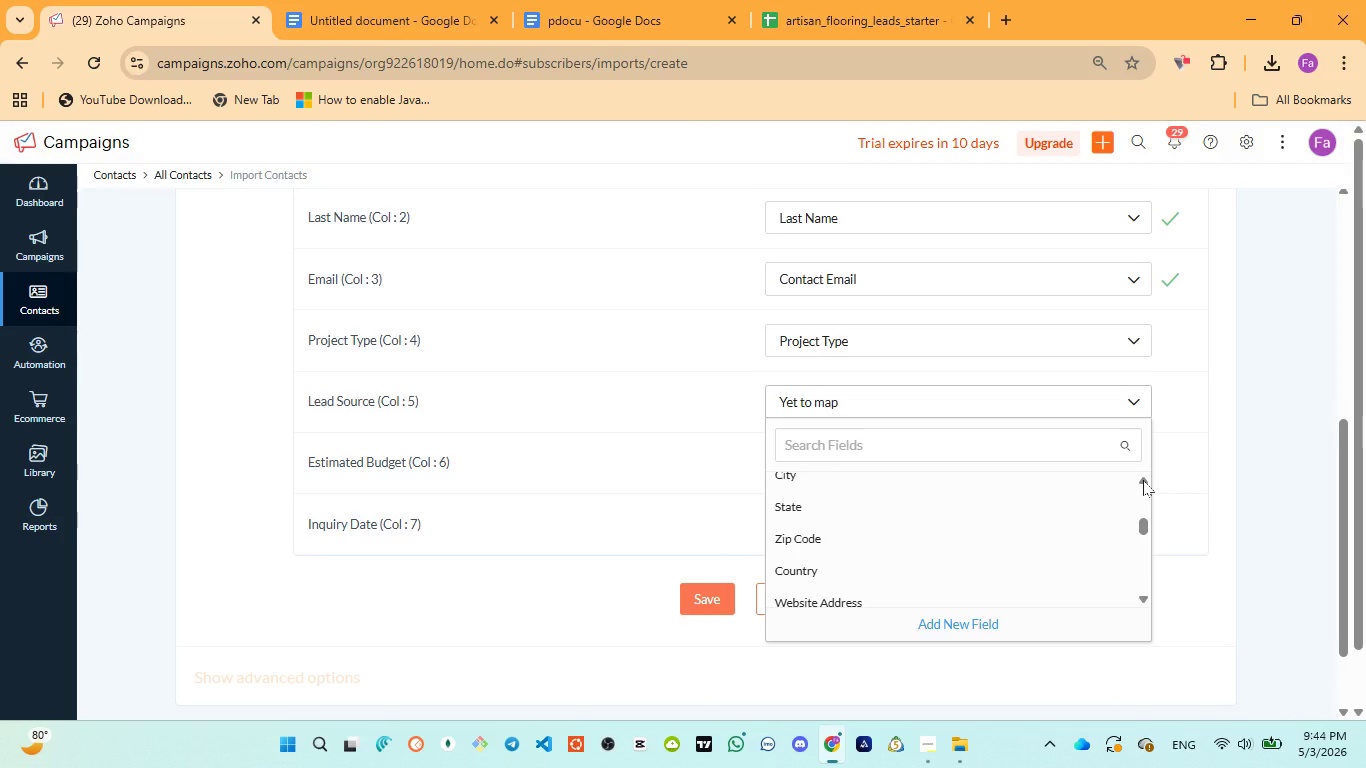 
left_click([1143, 480])
 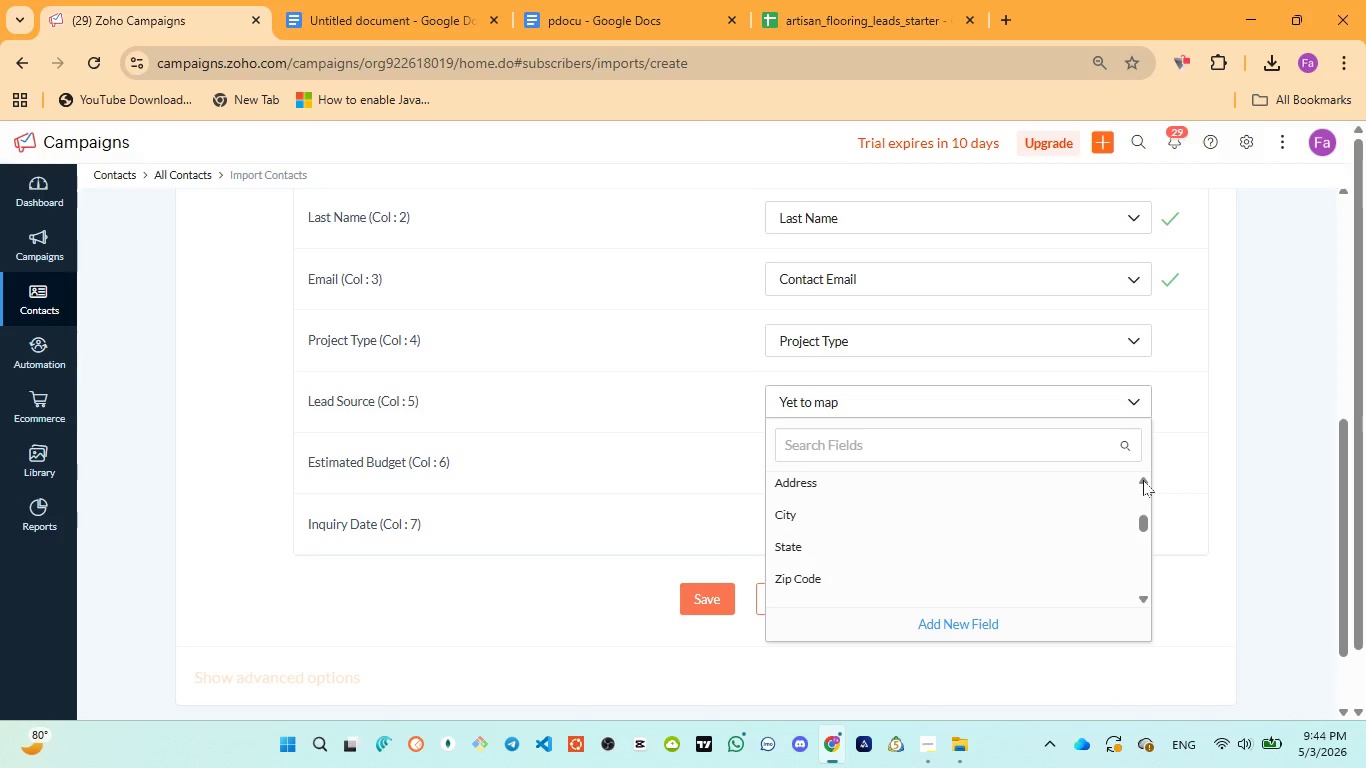 
left_click([1143, 480])
 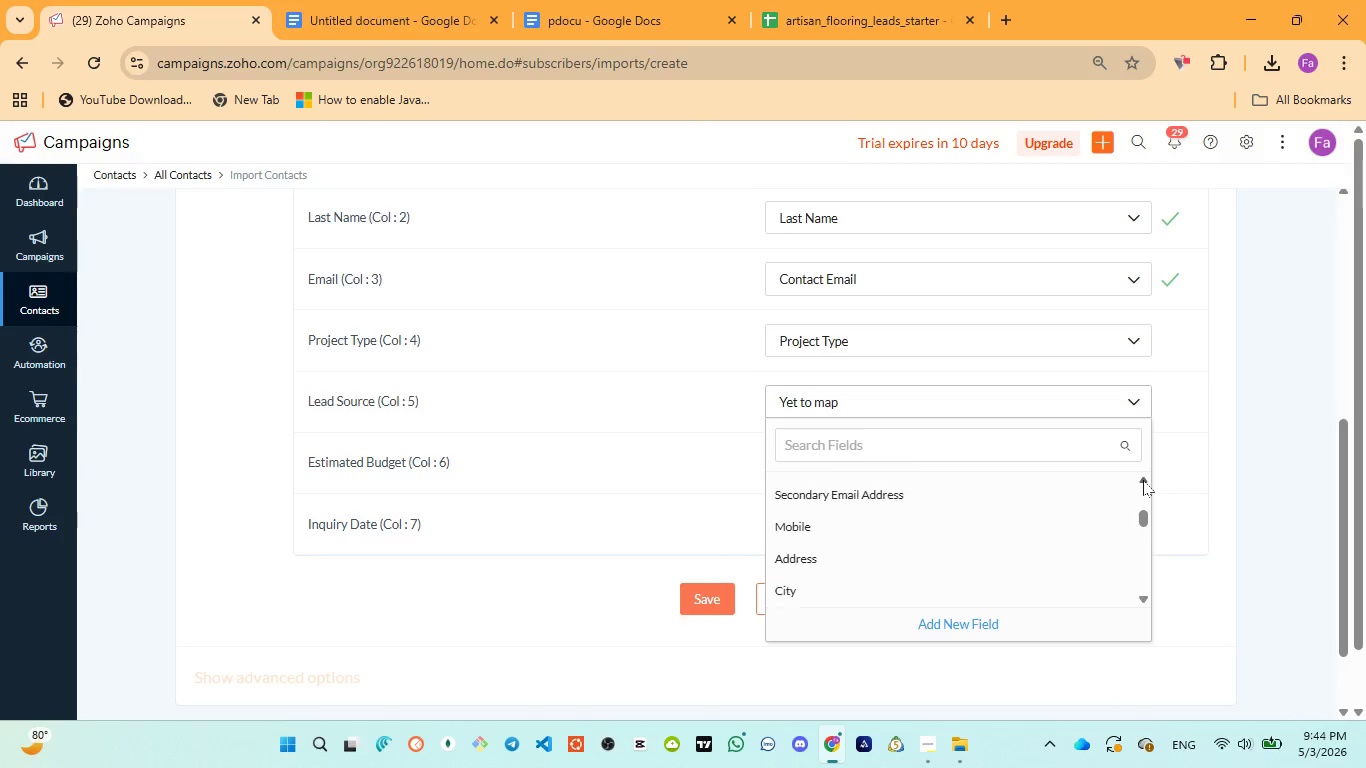 
double_click([1143, 480])
 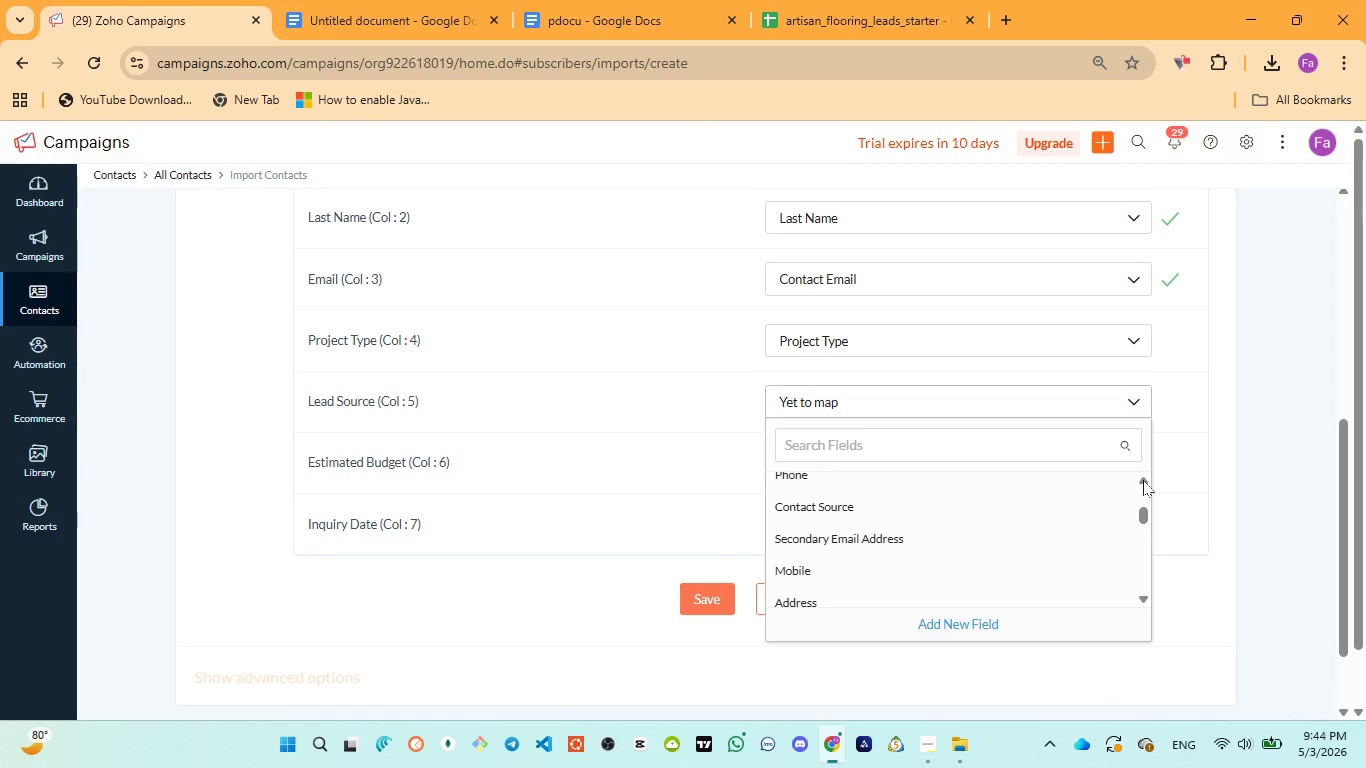 
left_click([1143, 480])
 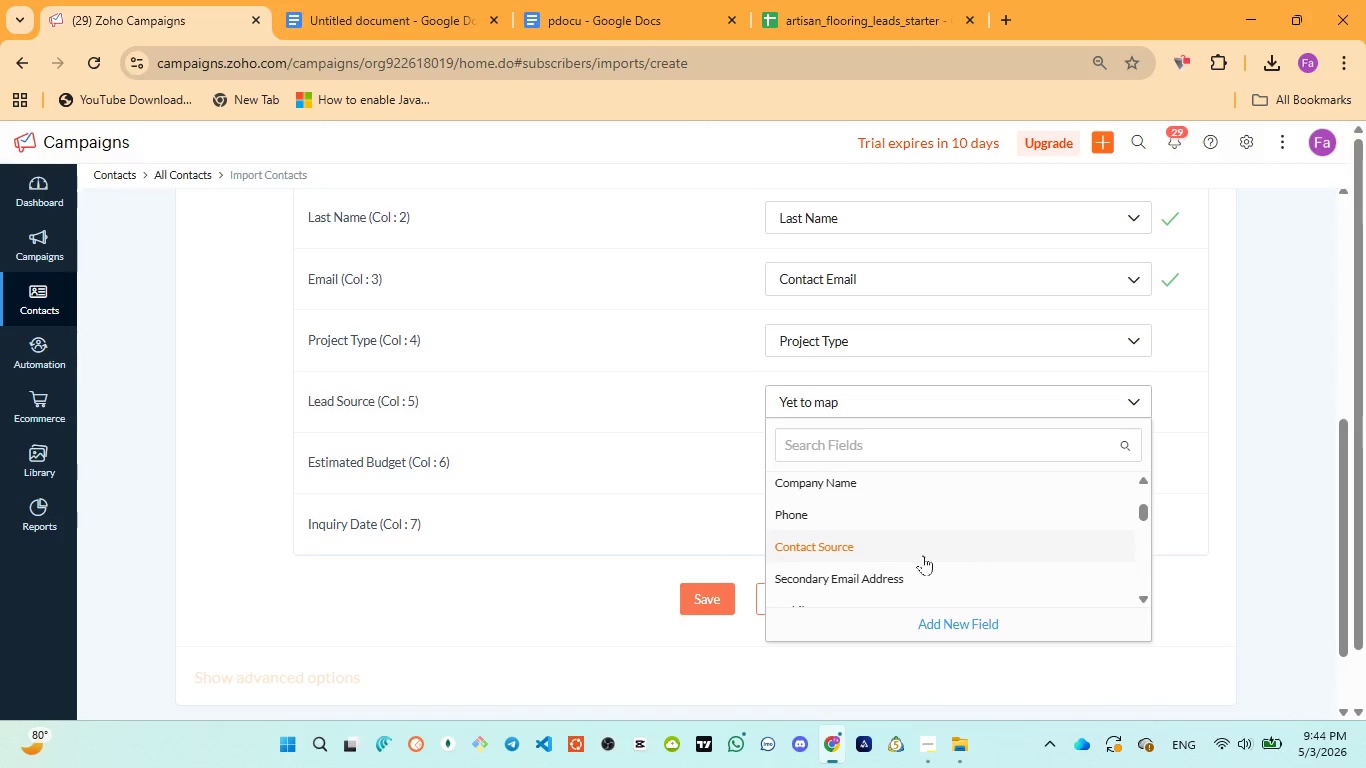 
left_click([876, 546])
 